 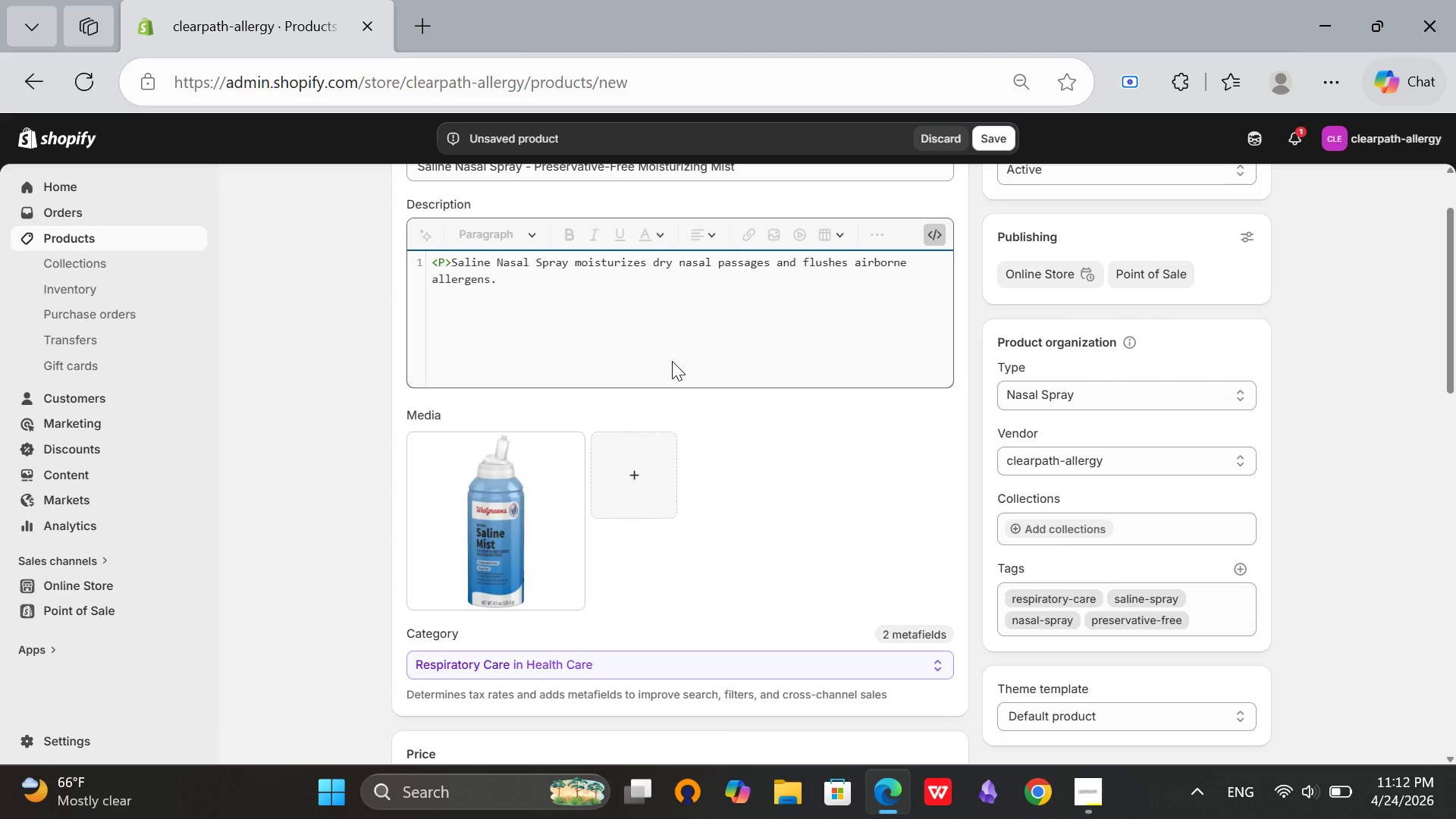 
type( )
key(Backspace)
type( Preservative-free formula safe for daily use. Non-medicated and non-)
 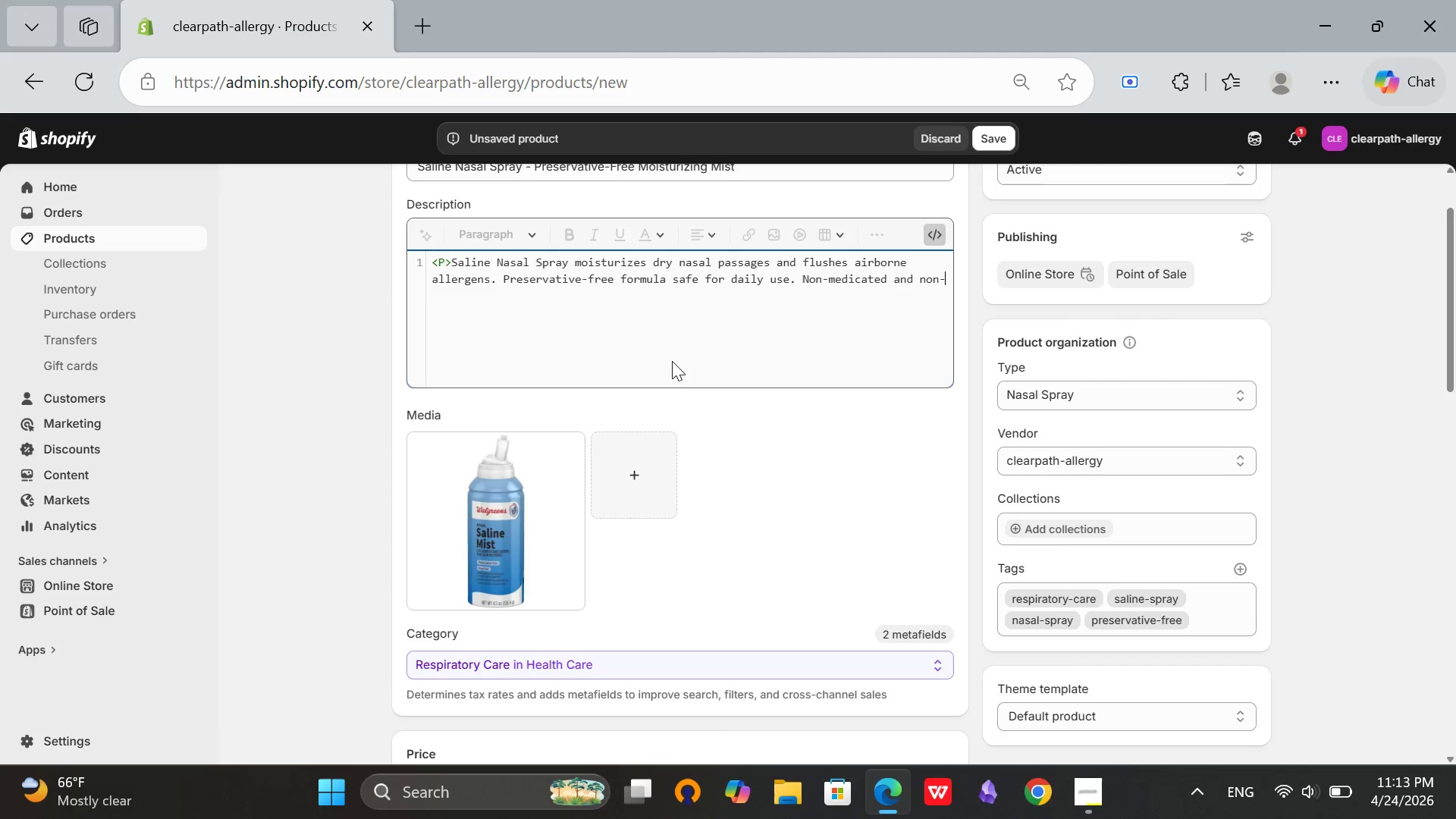 
wait(5.09)
 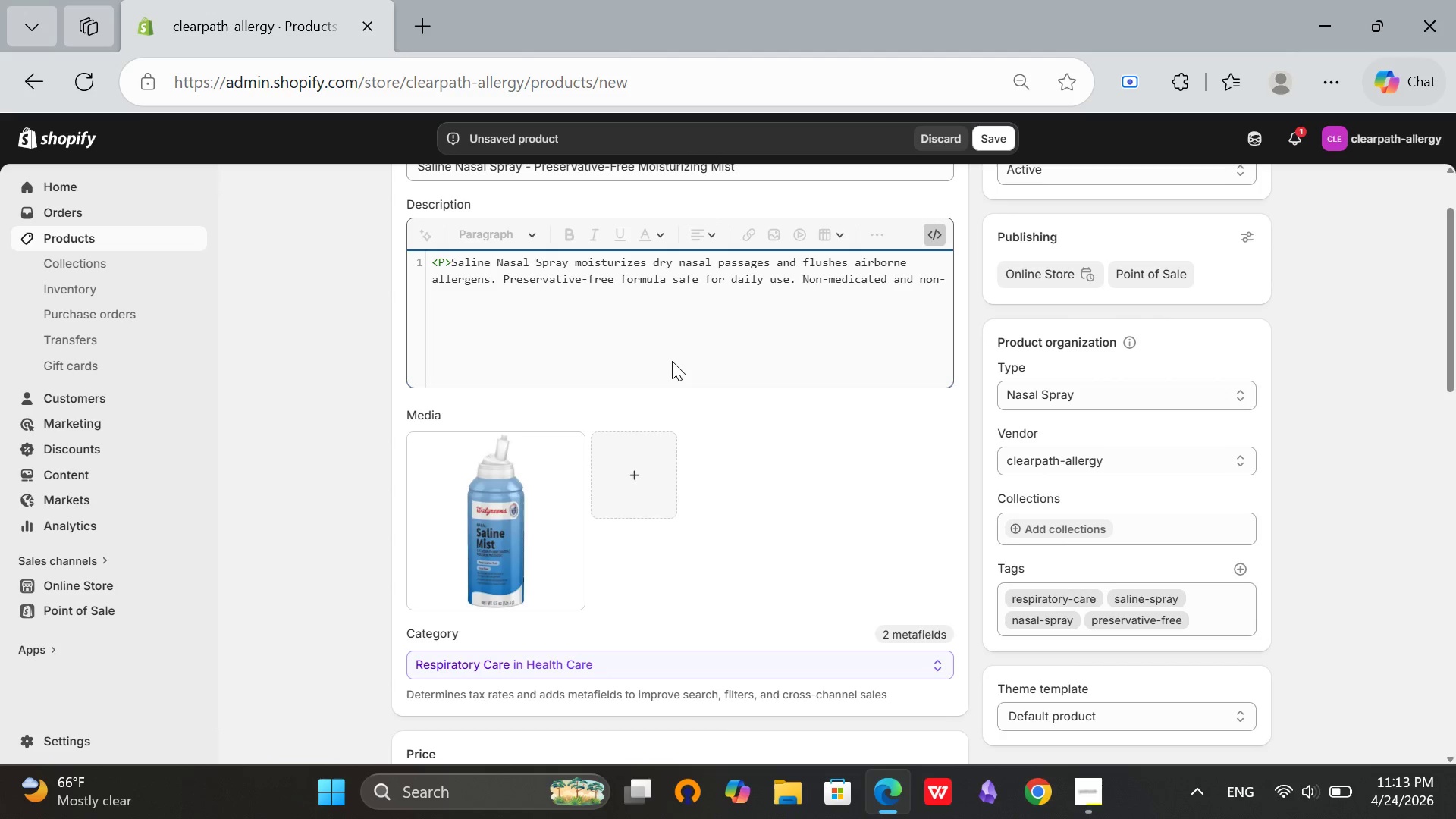 
type(addictive.</p>)
 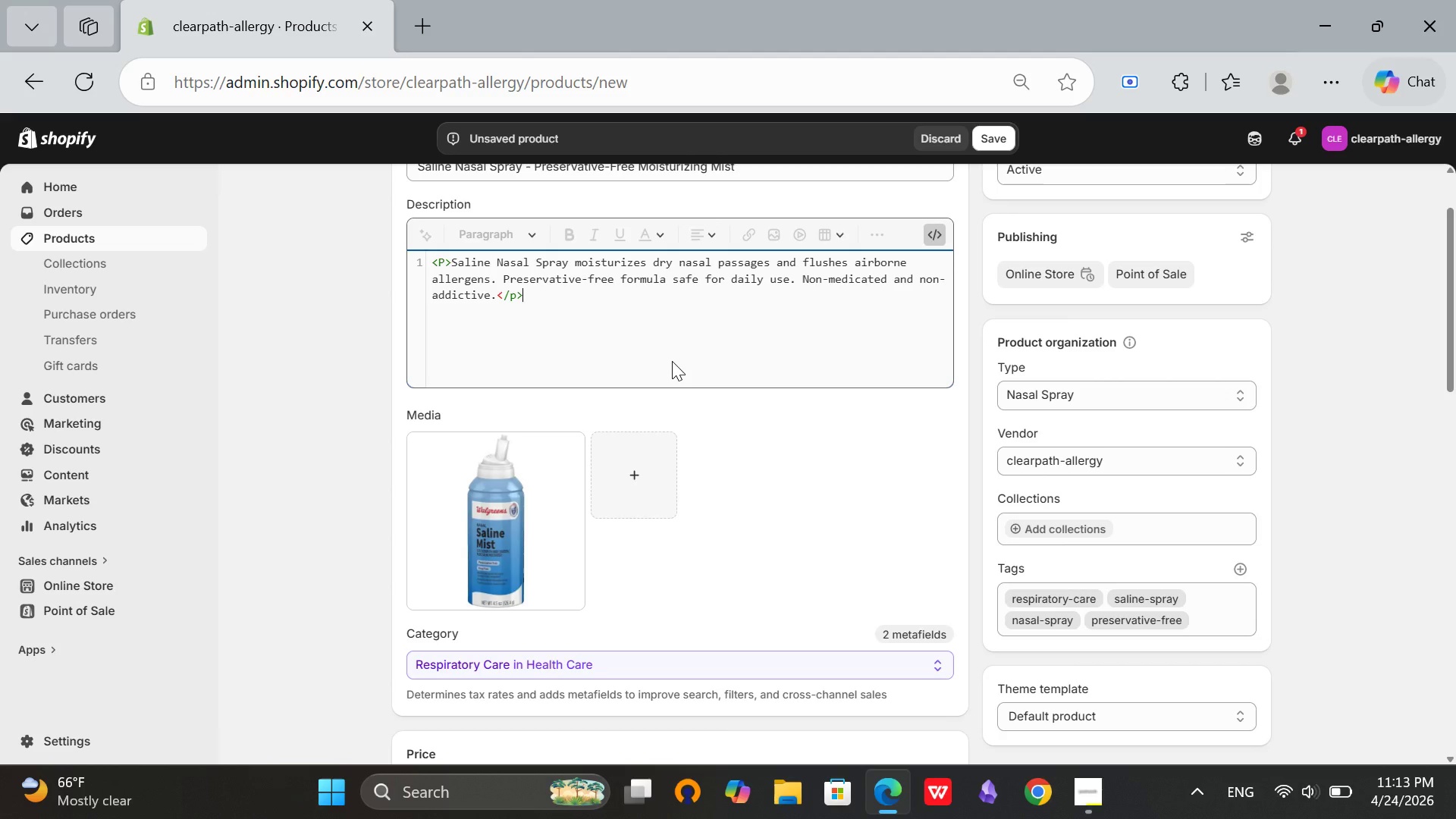 
key(Enter)
 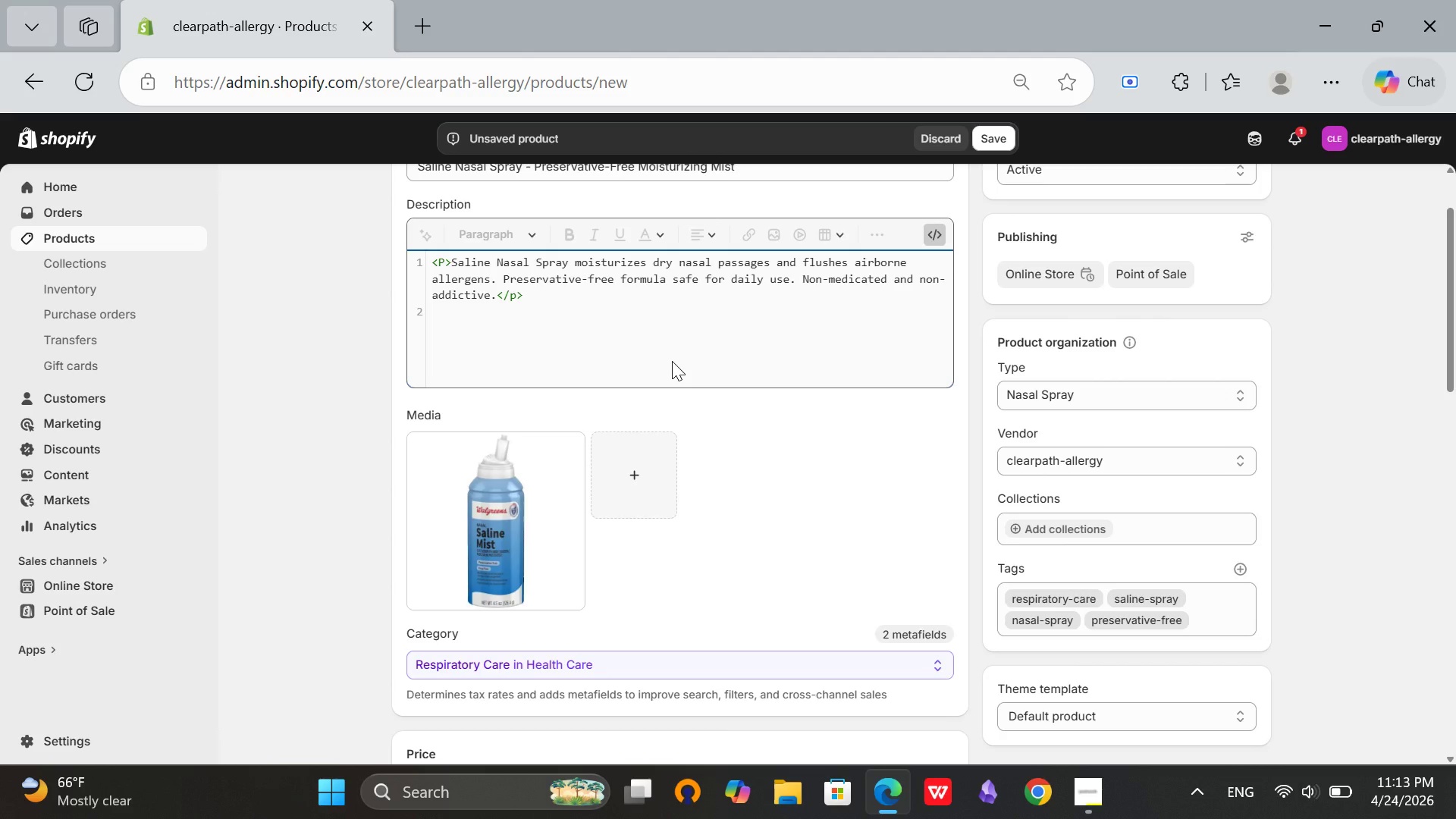 
wait(13.39)
 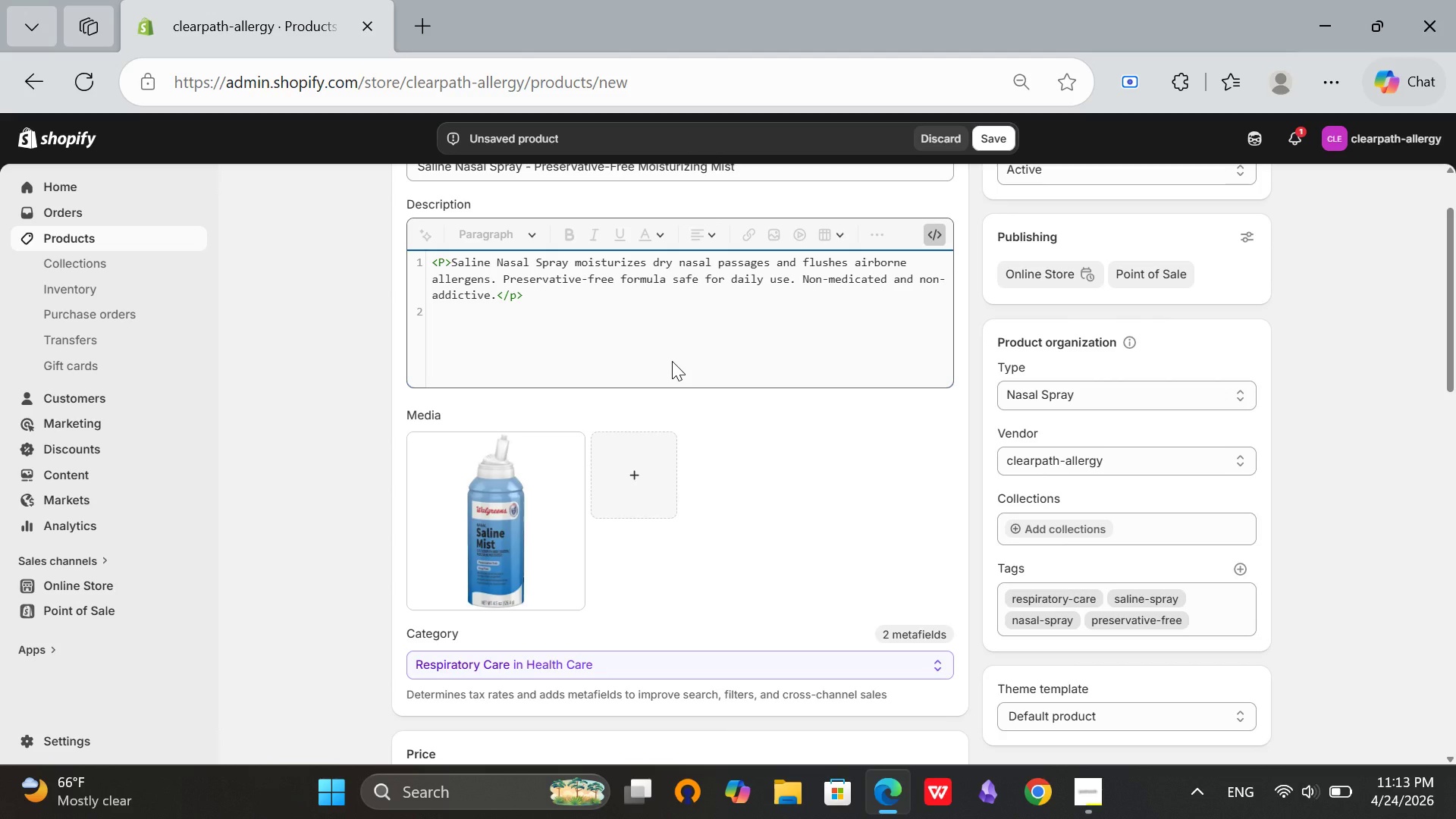 
type(<h3>Specifications</h3>)
 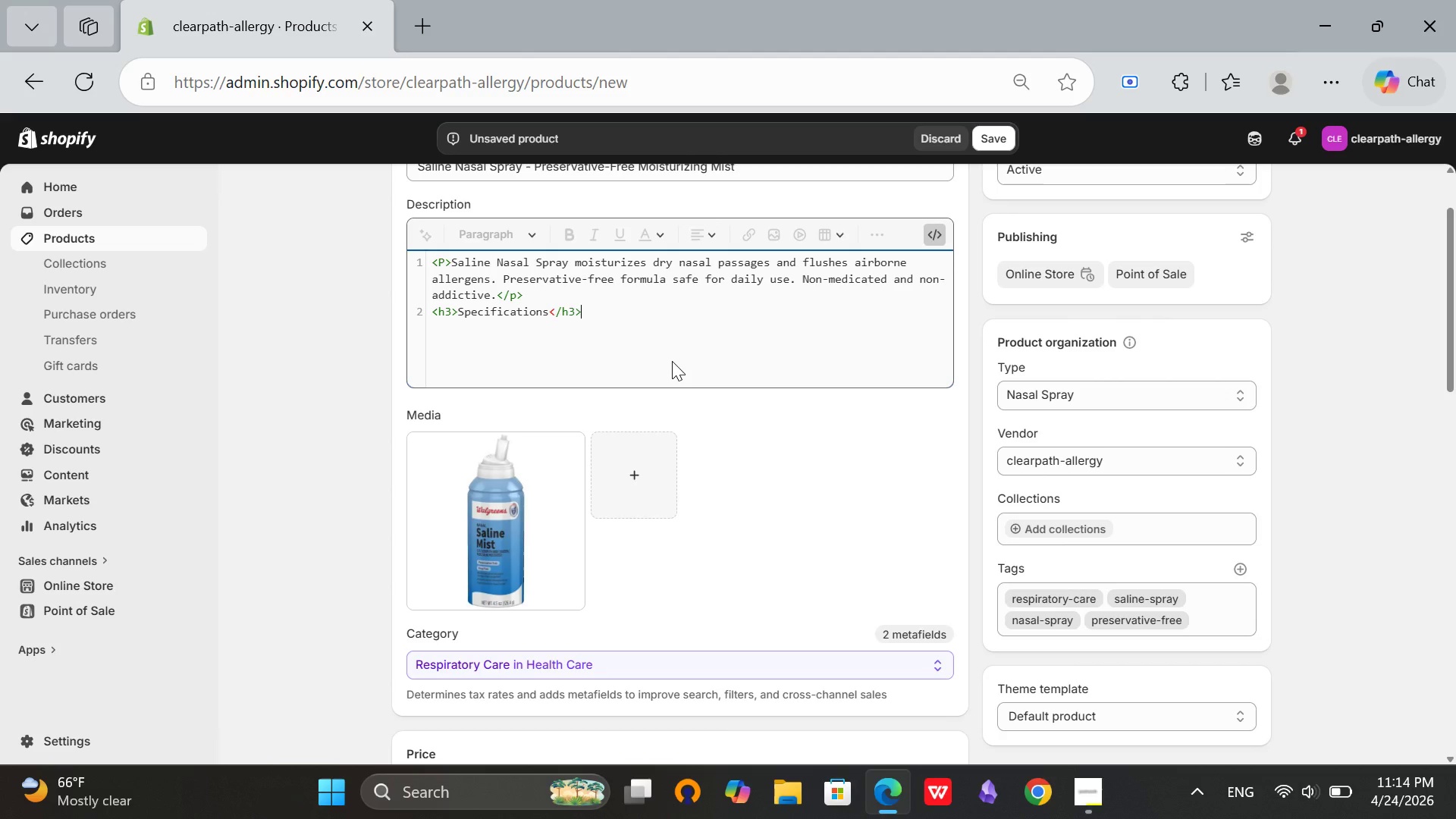 
 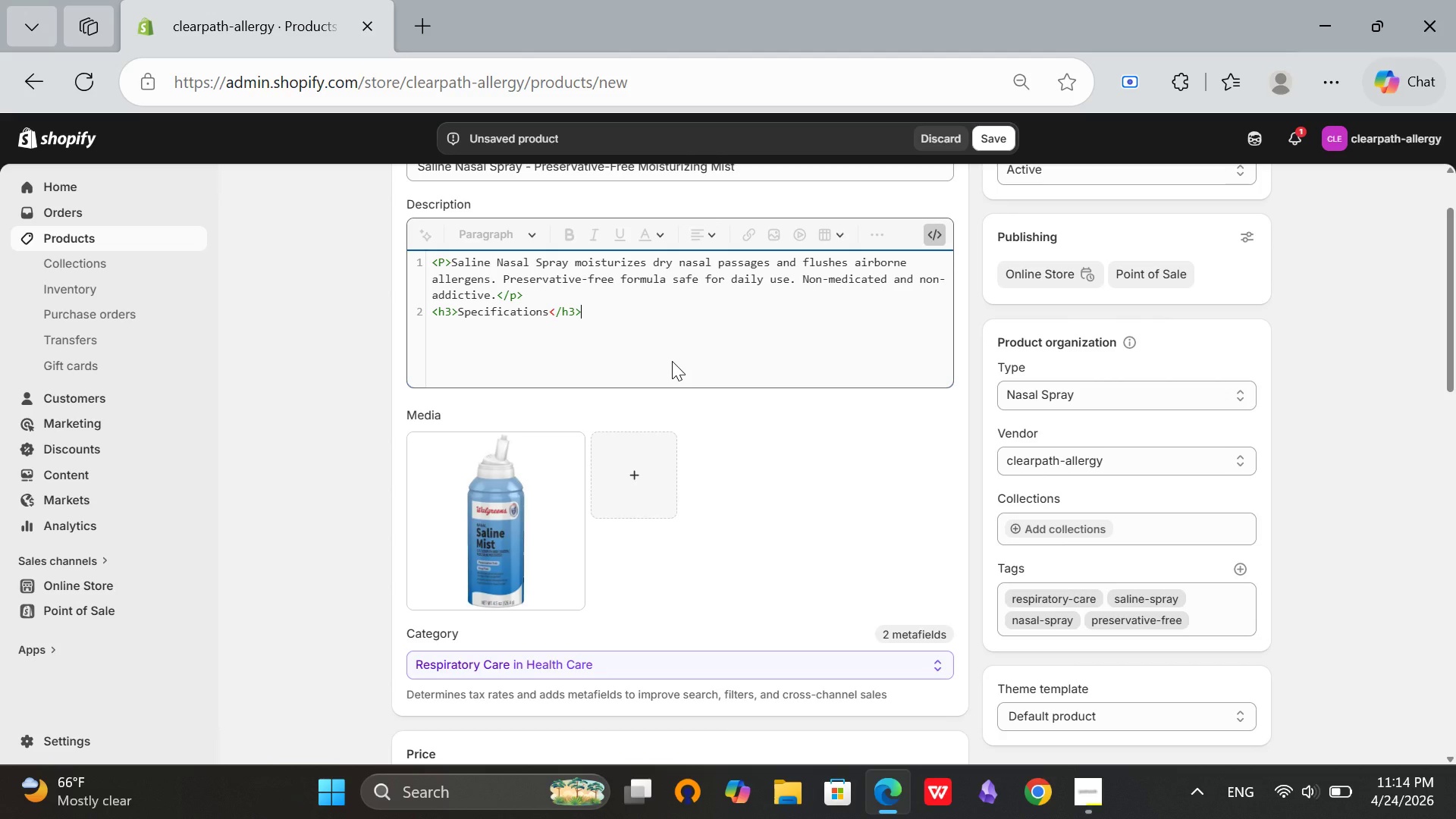 
key(Enter)
 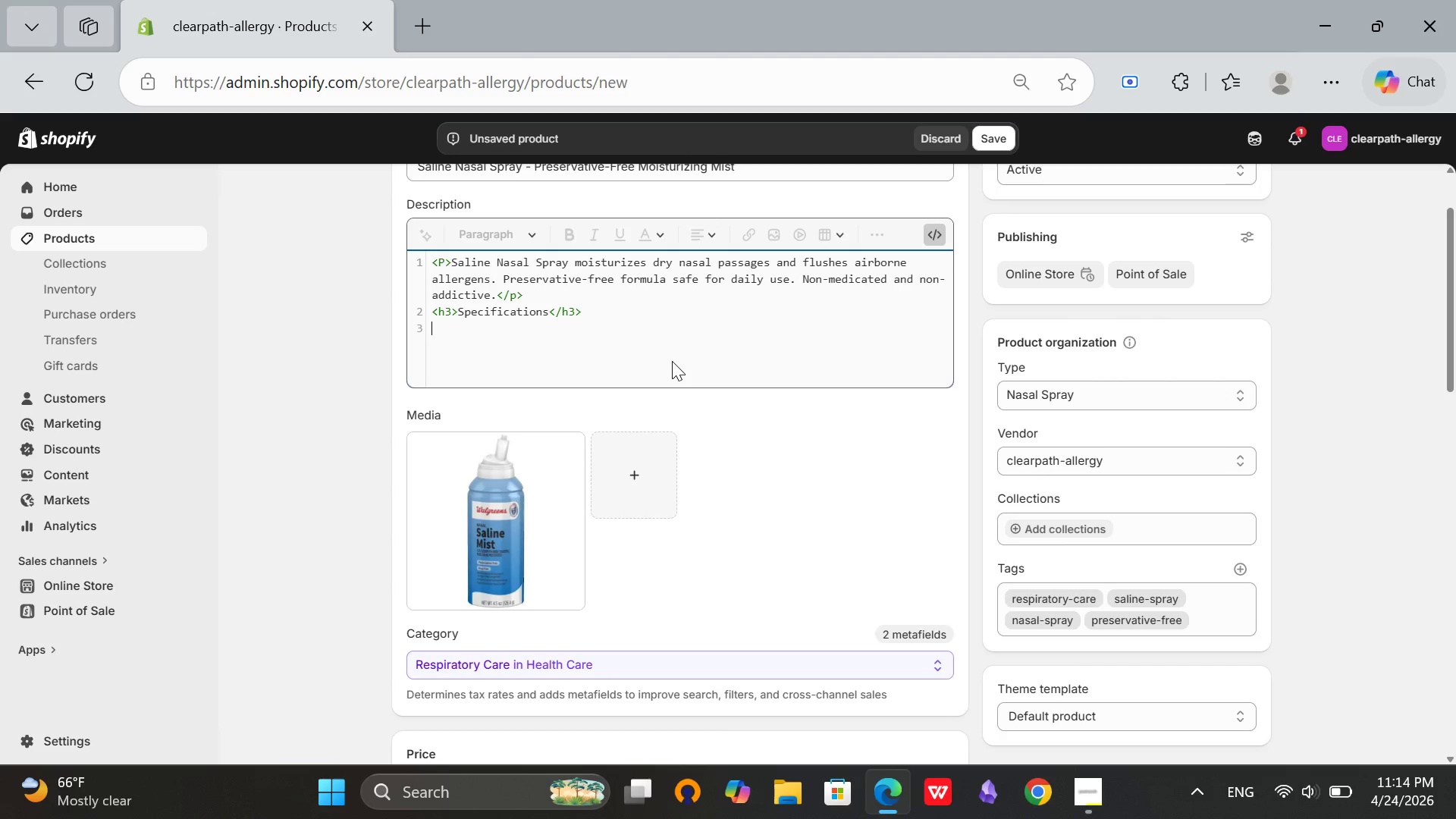 
type(<ul>)
 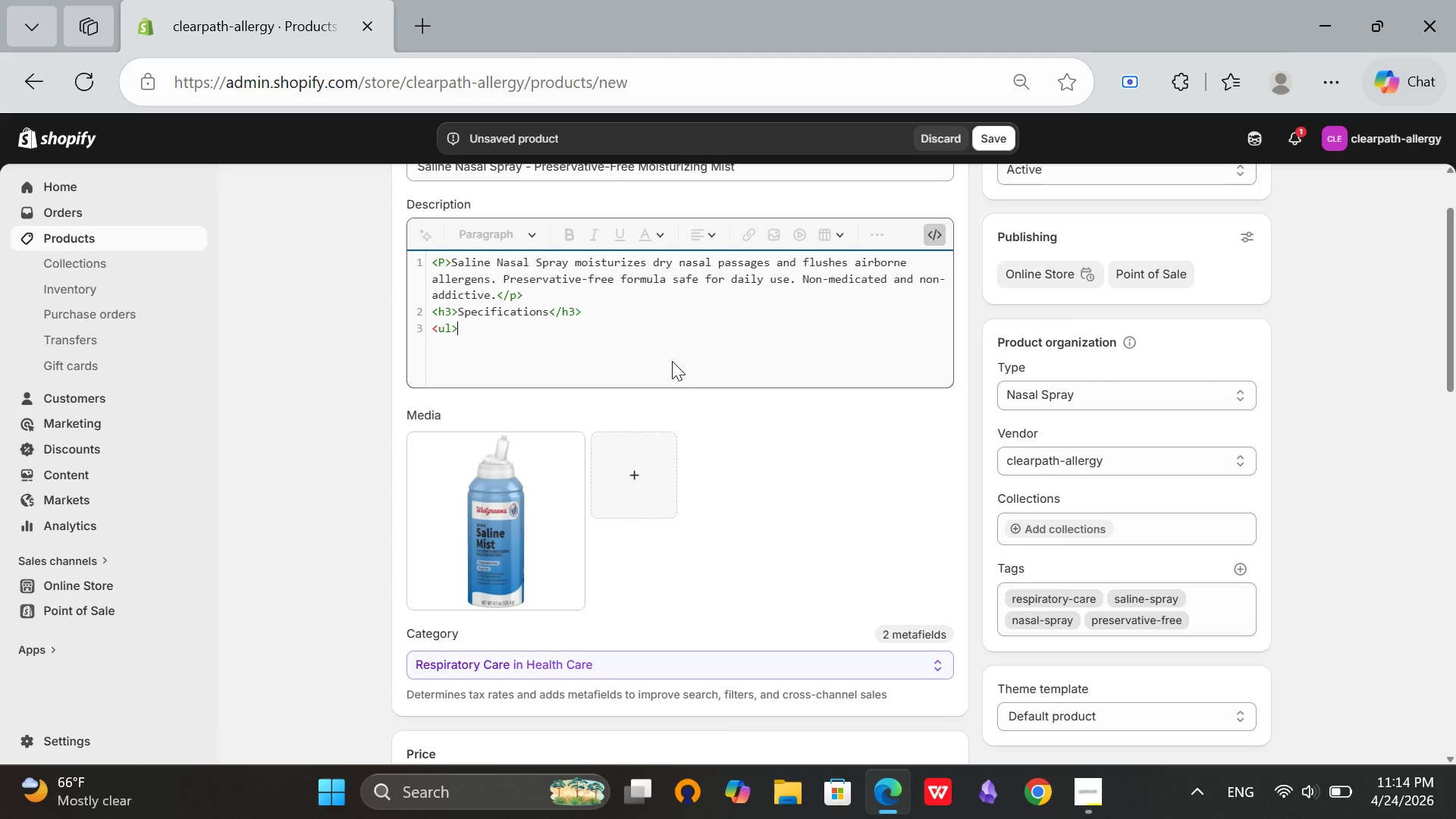 
key(Enter)
 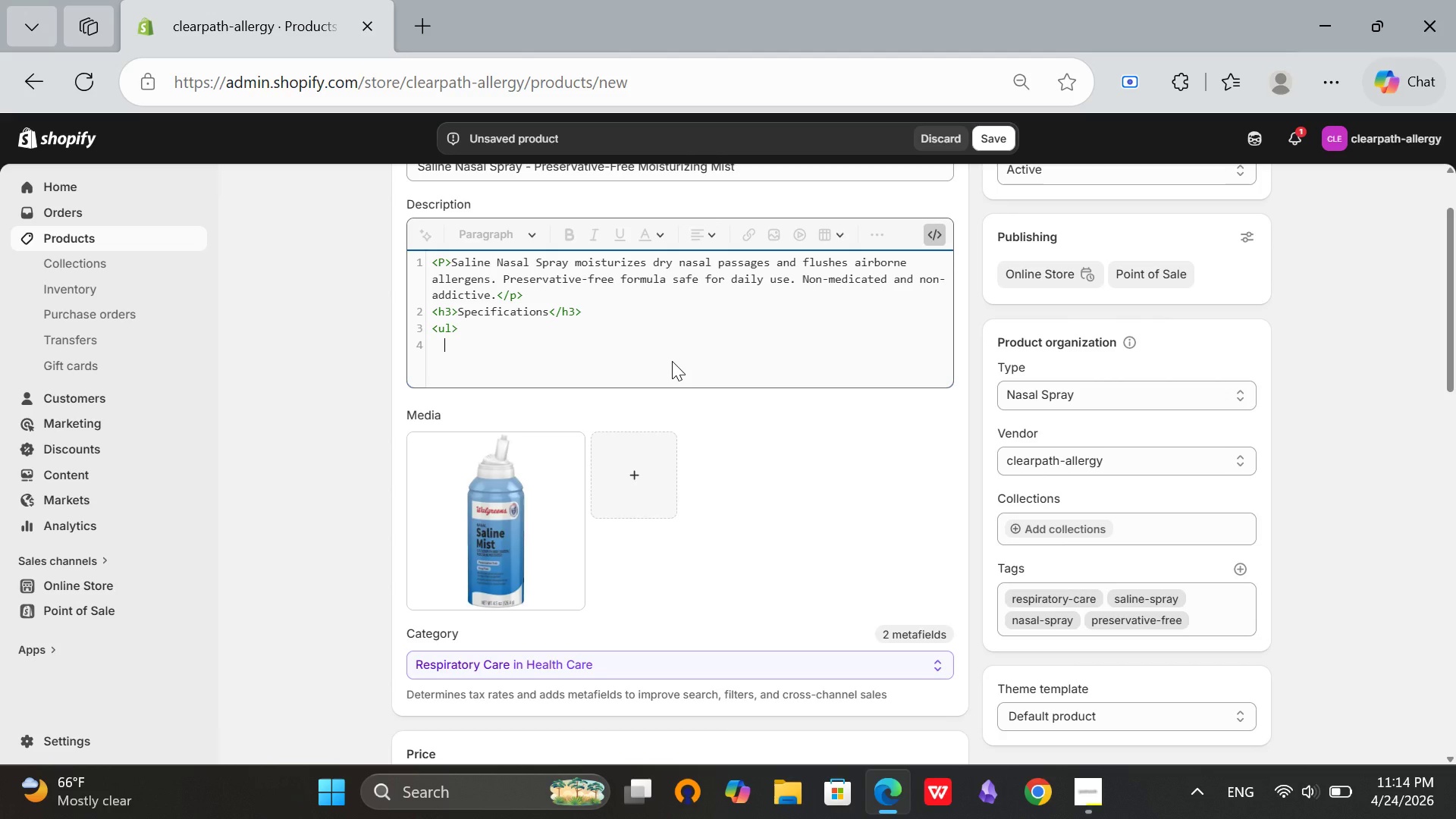 
key(Backspace)
type(<li>)
 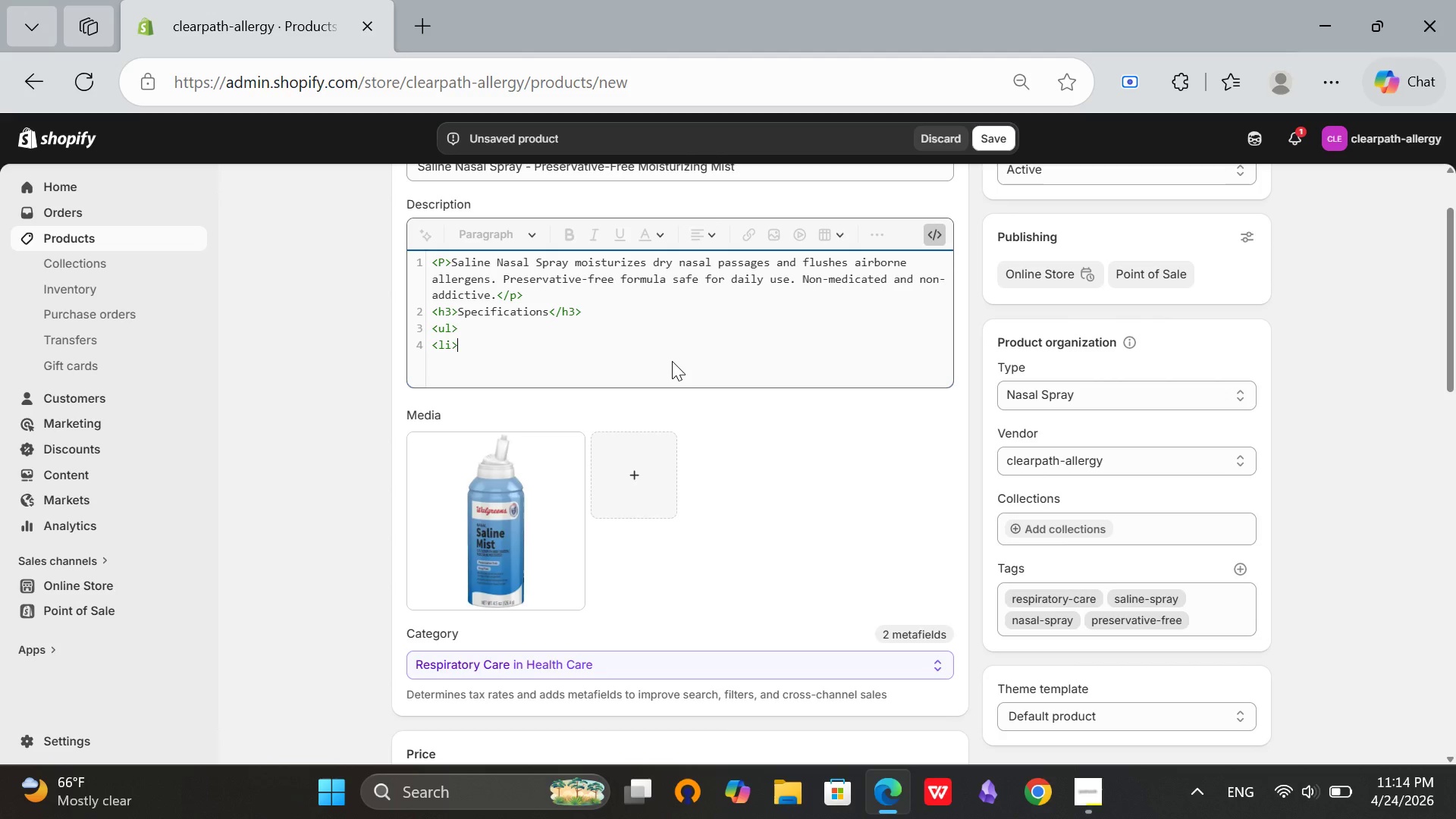 
wait(6.59)
 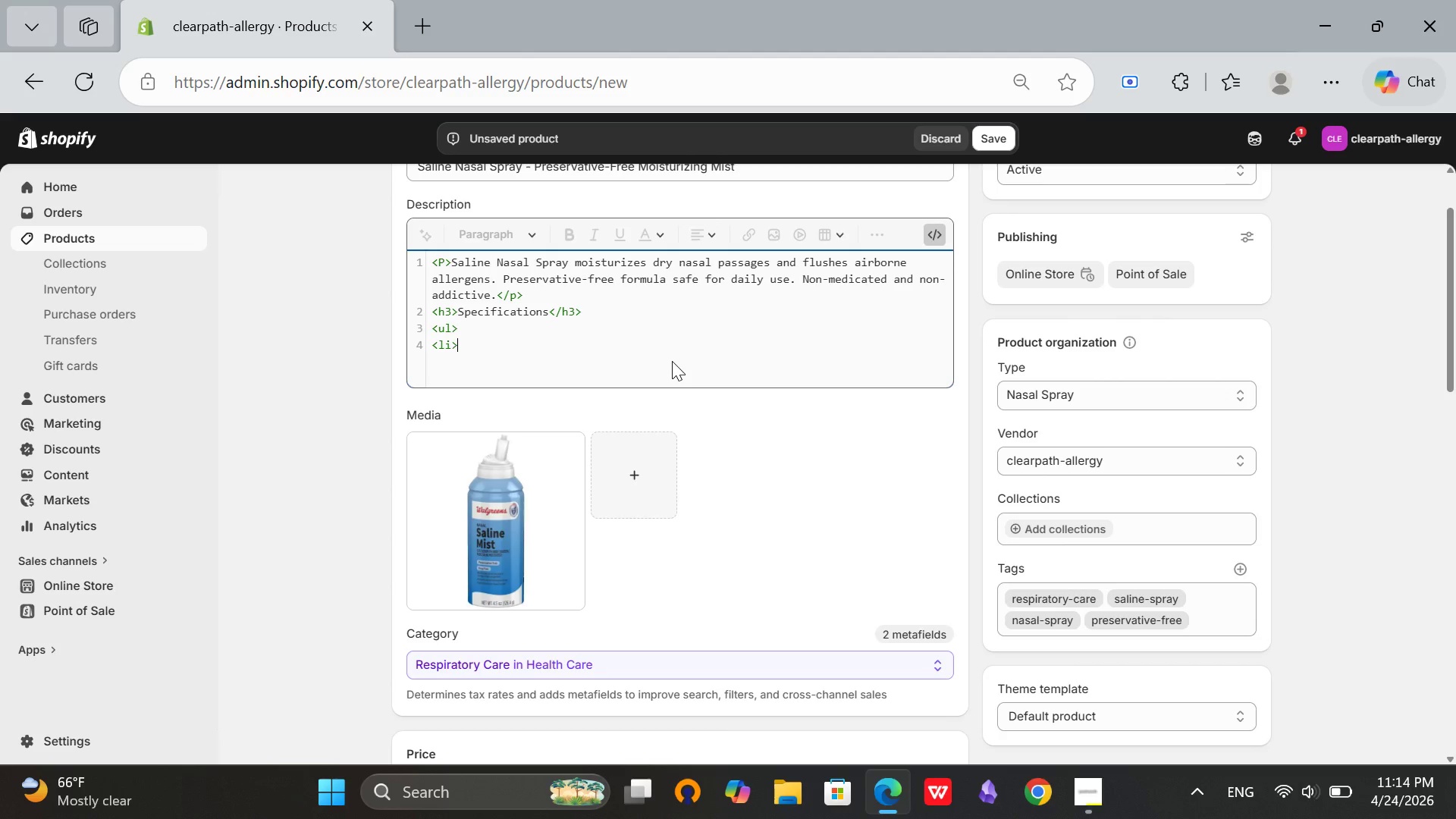 
type(Size: 3 oz</li>)
 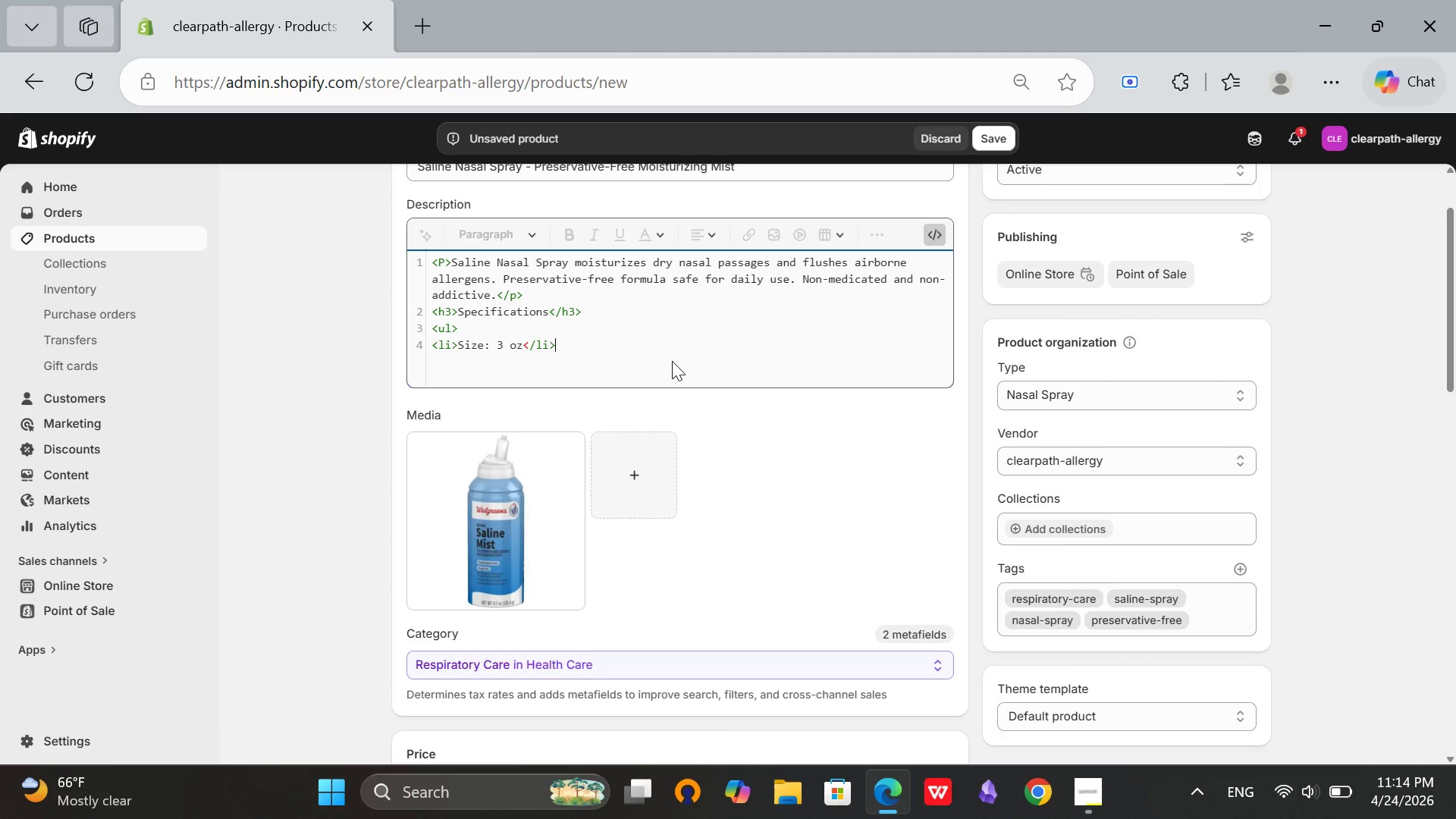 
key(Enter)
 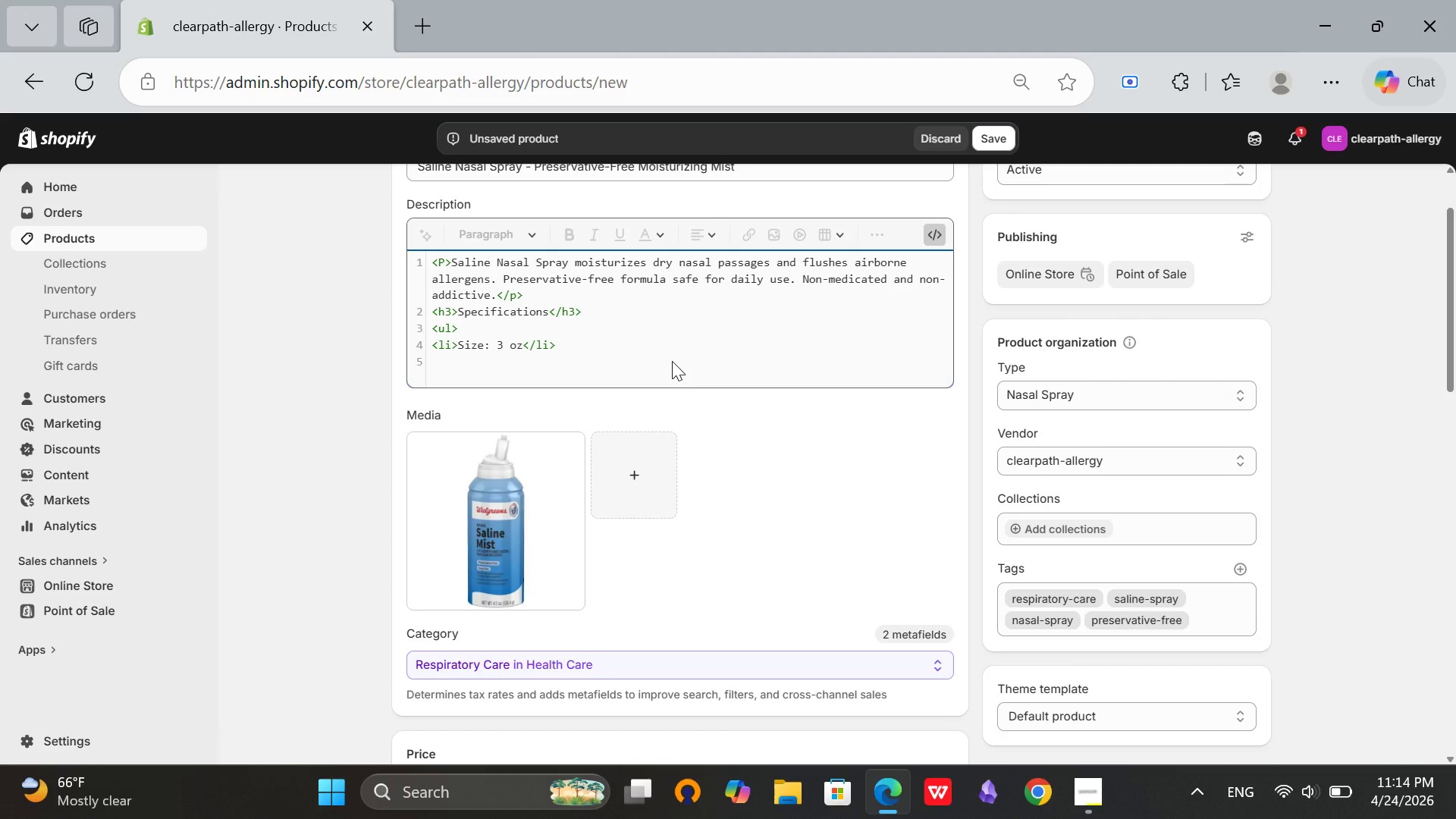 
type(<li>Preservative-free: Yes</li>)
 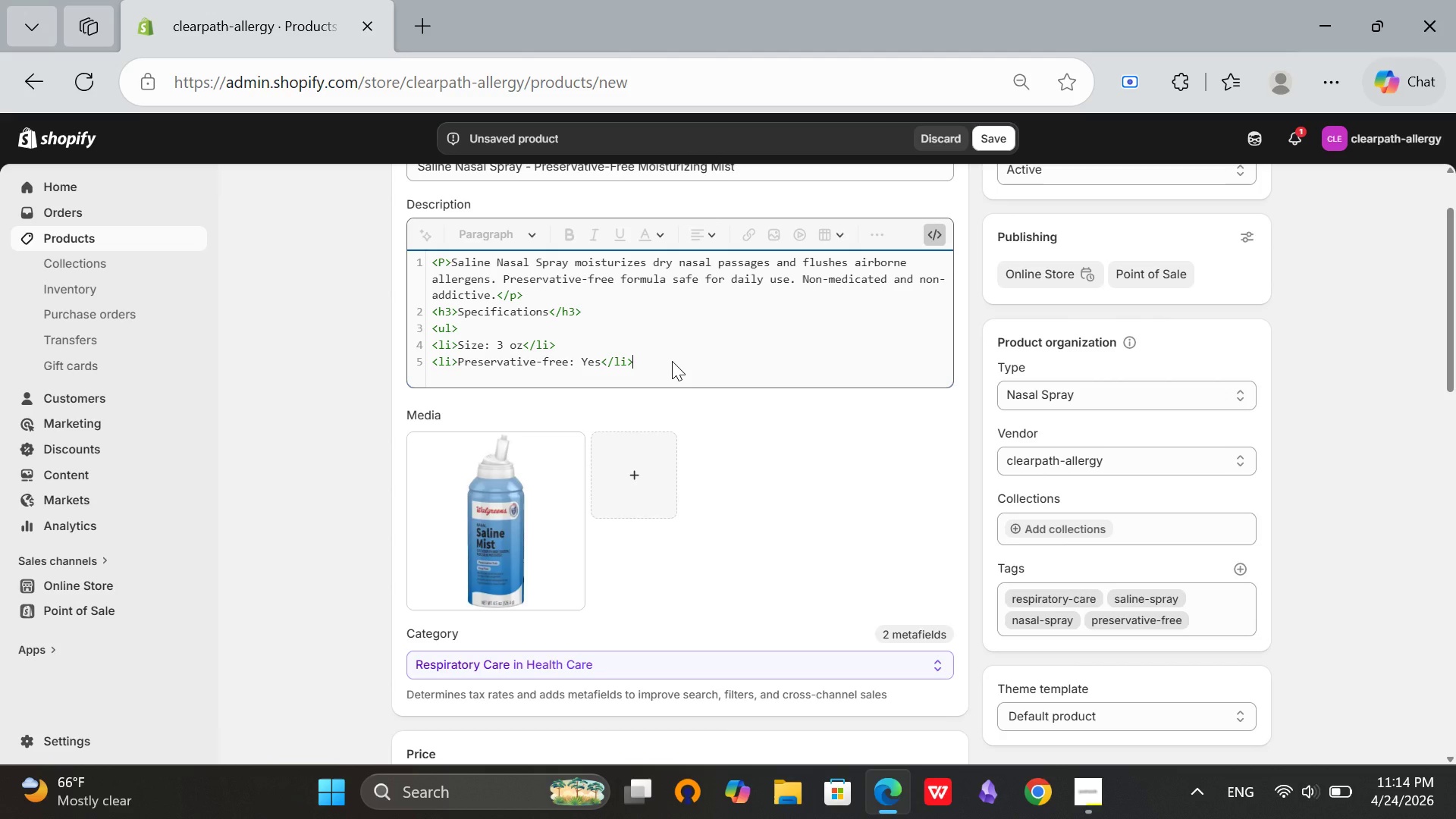 
key(Enter)
 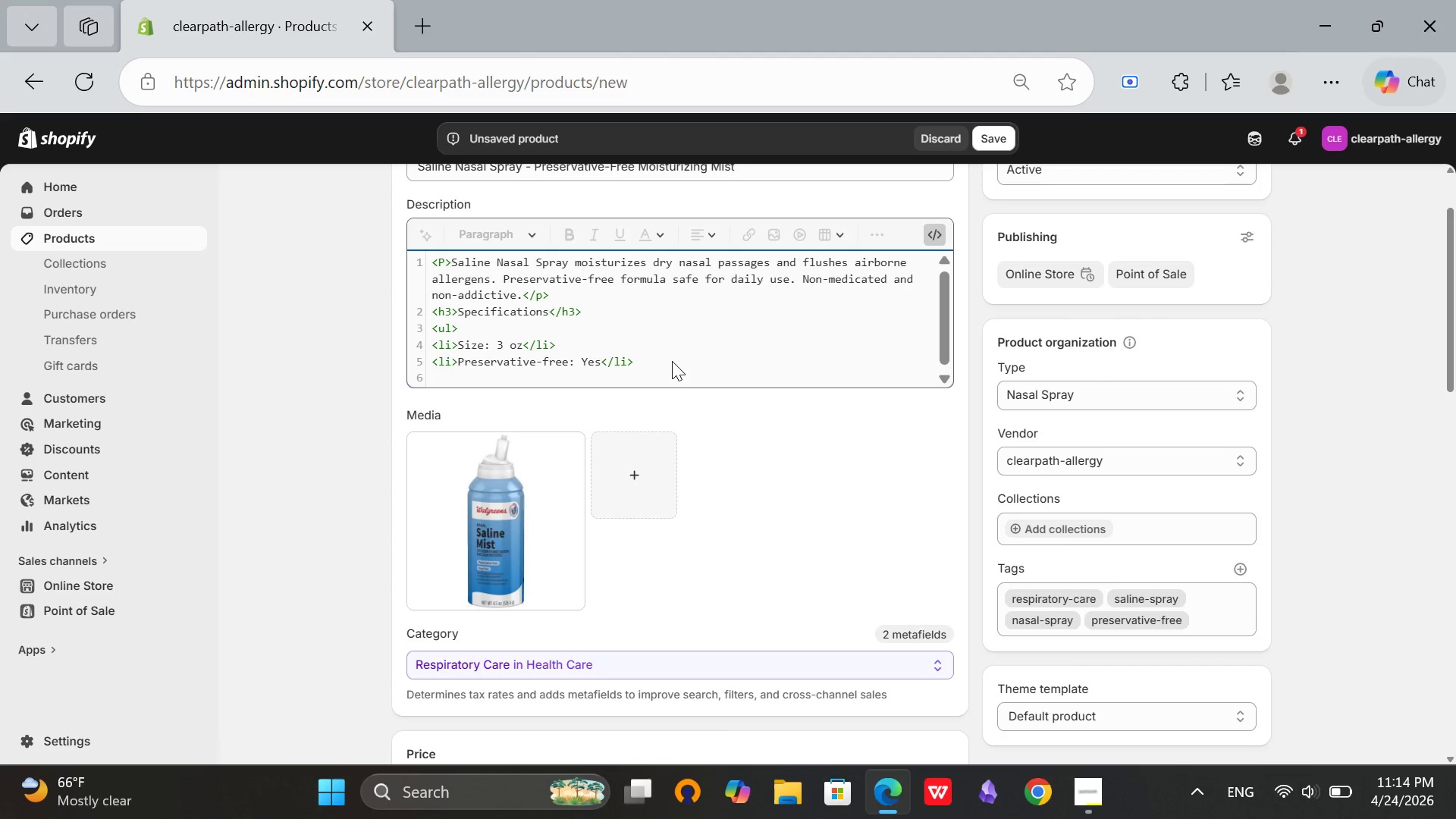 
type(<li>)
 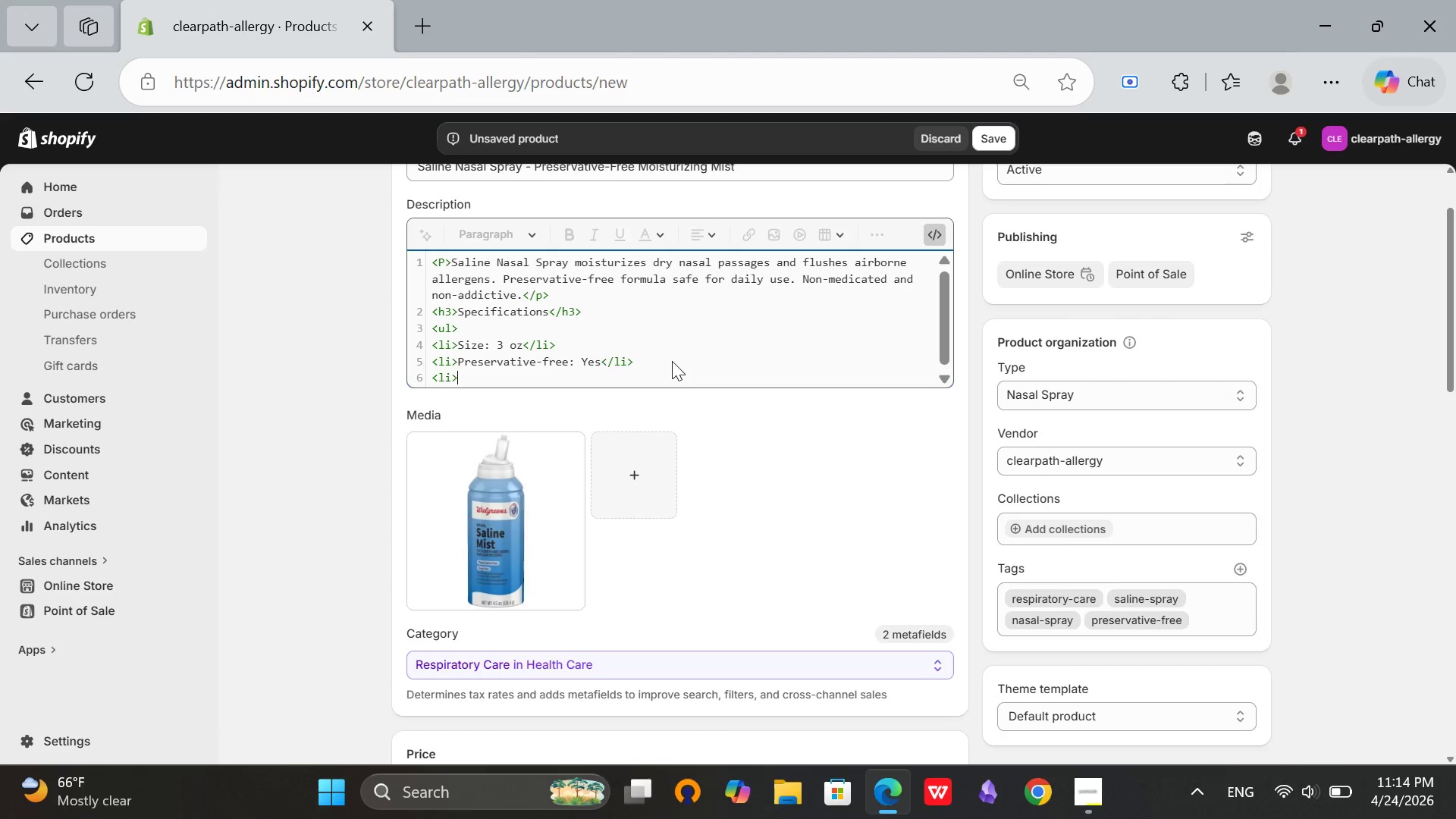 
type(Sterile: Yes</li>)
 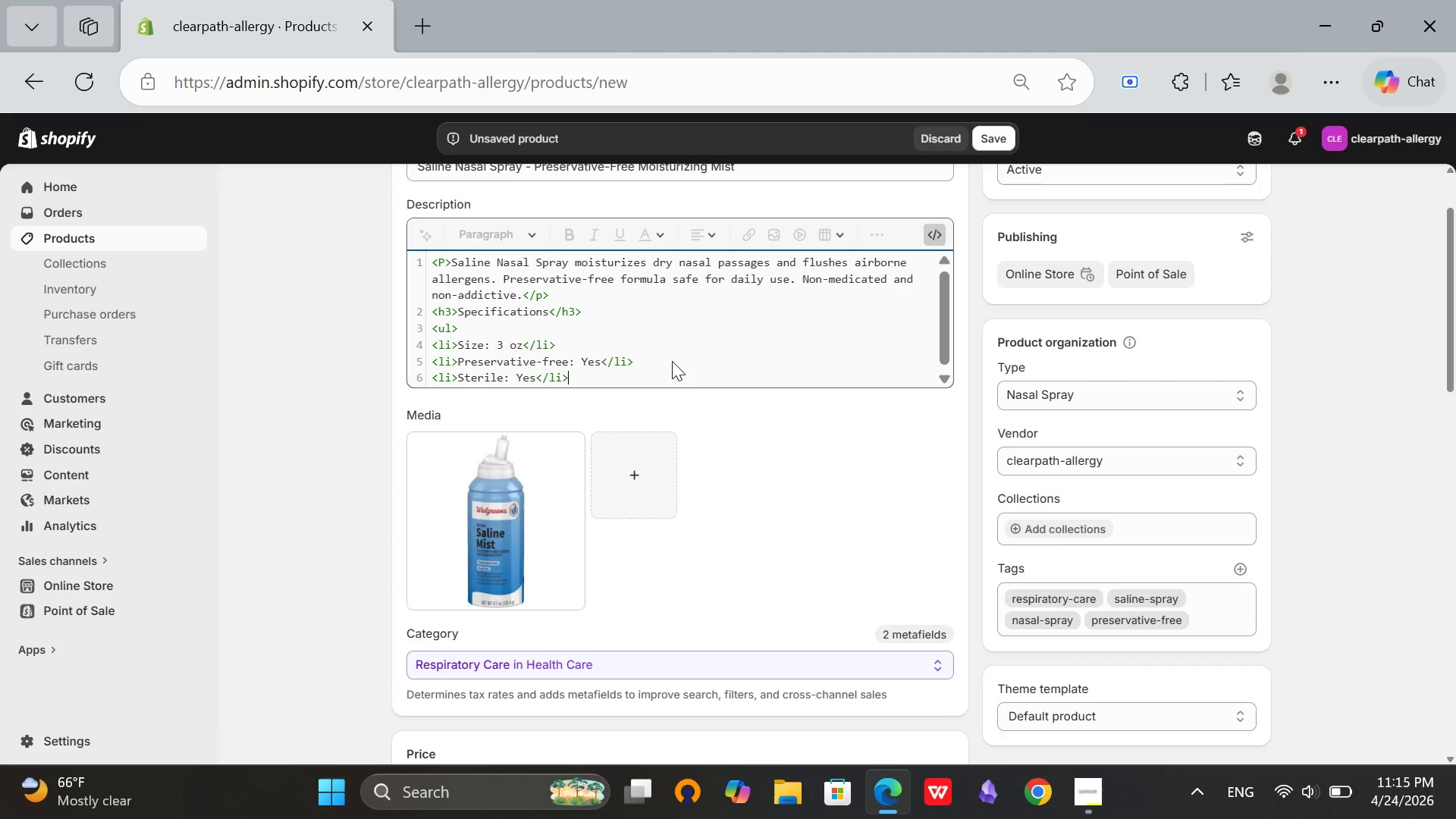 
key(Enter)
 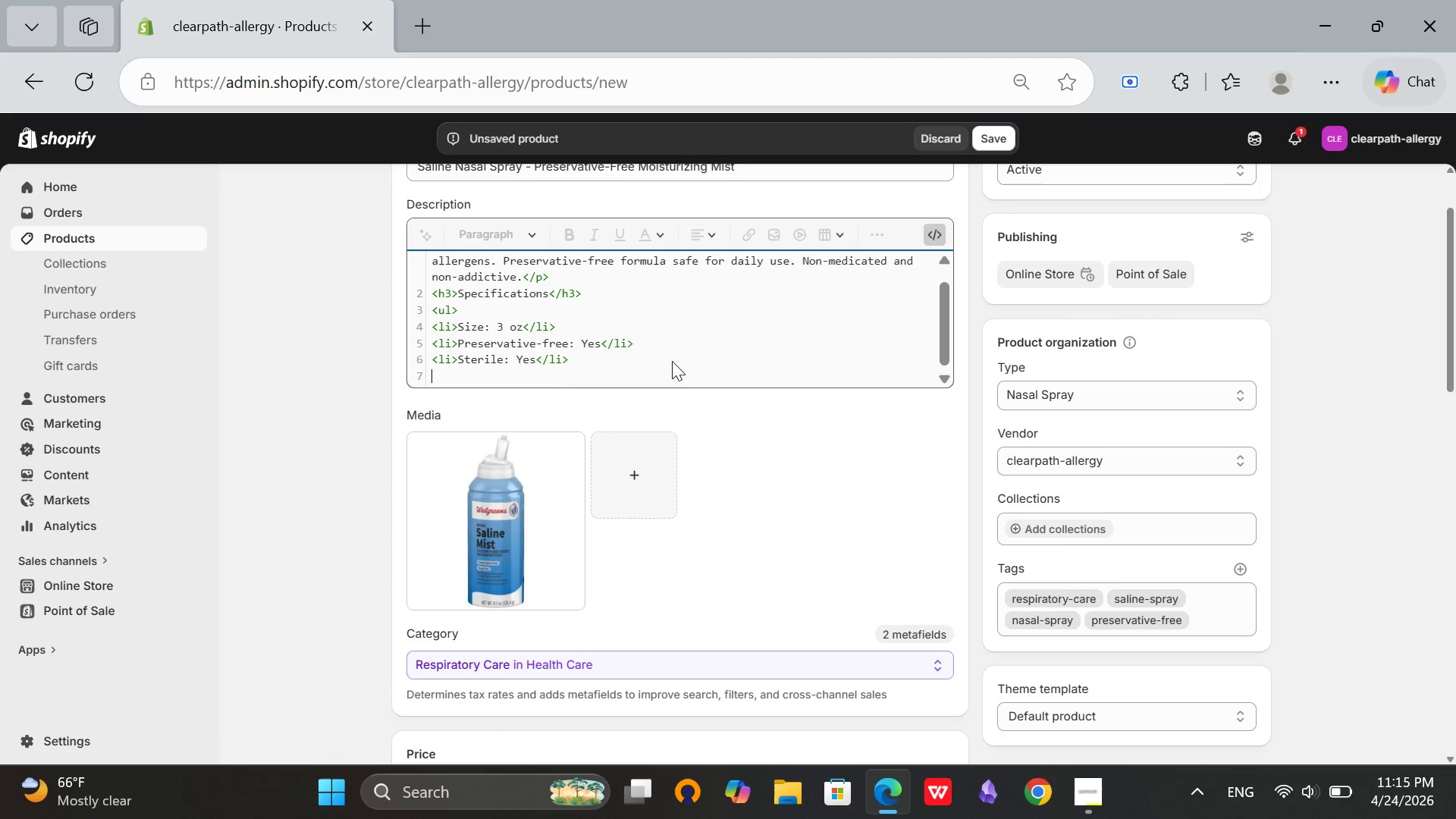 
type(<li>)
 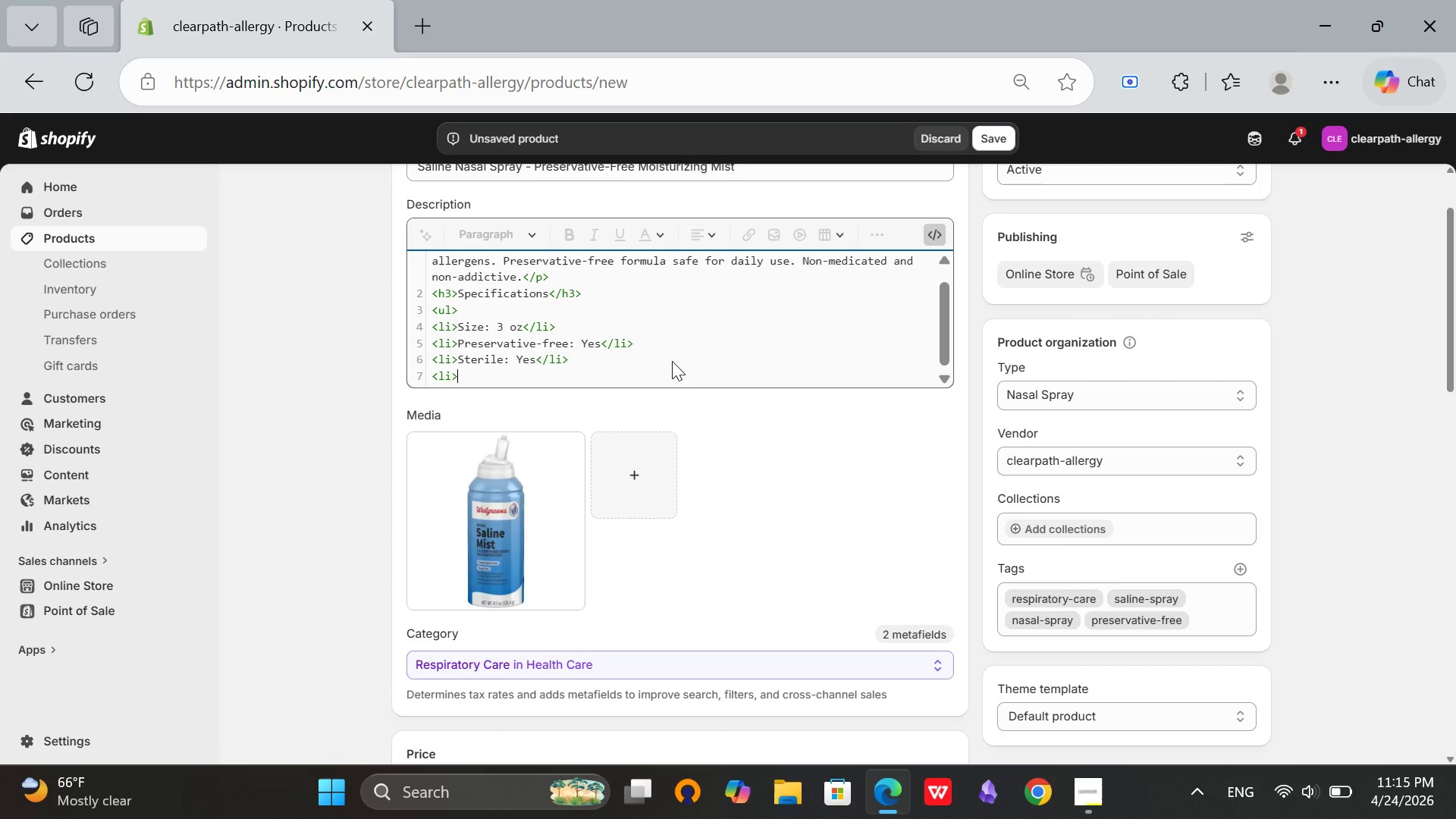 
wait(6.58)
 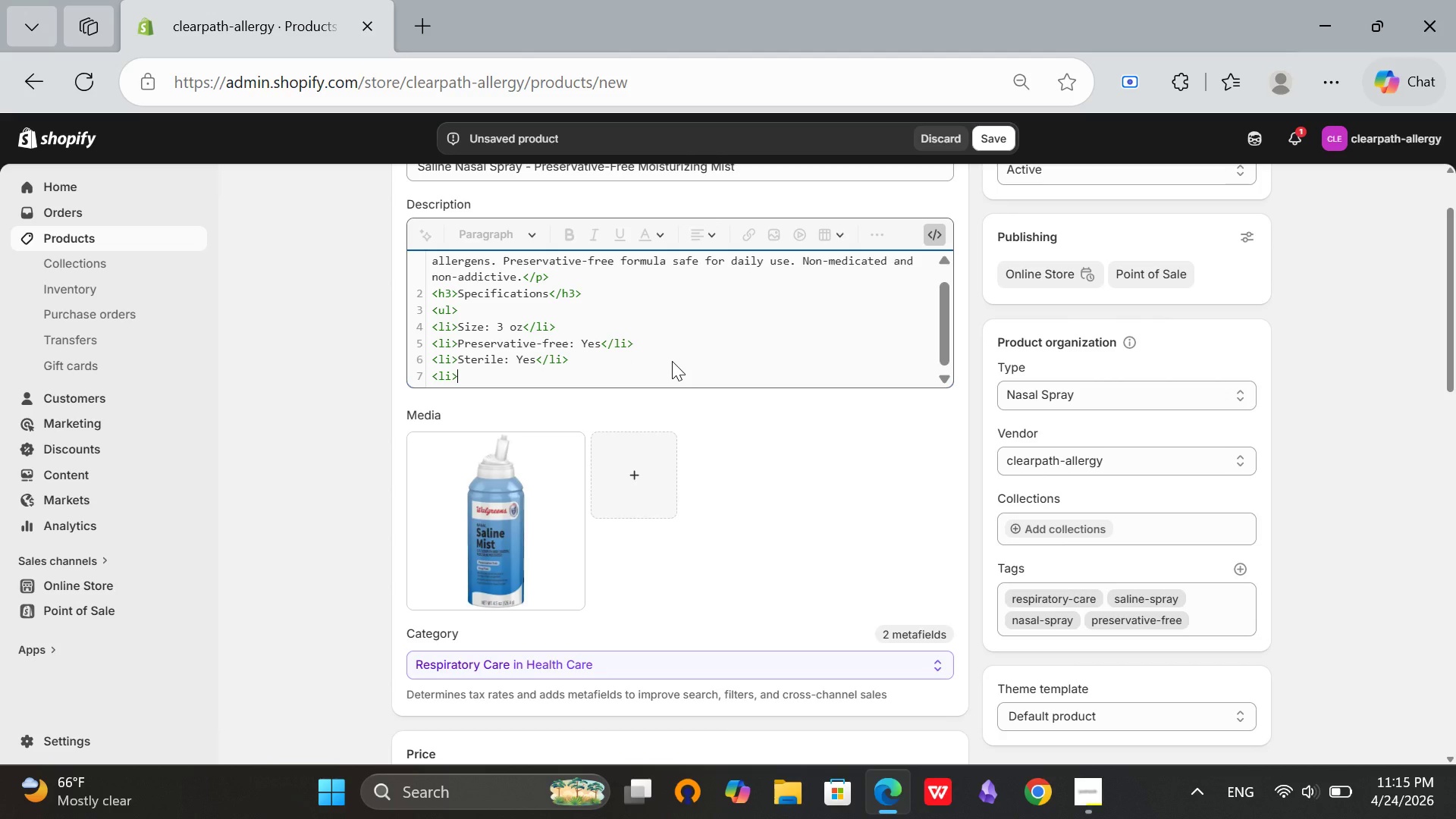 
type(Spray type: Fine mist</li>)
 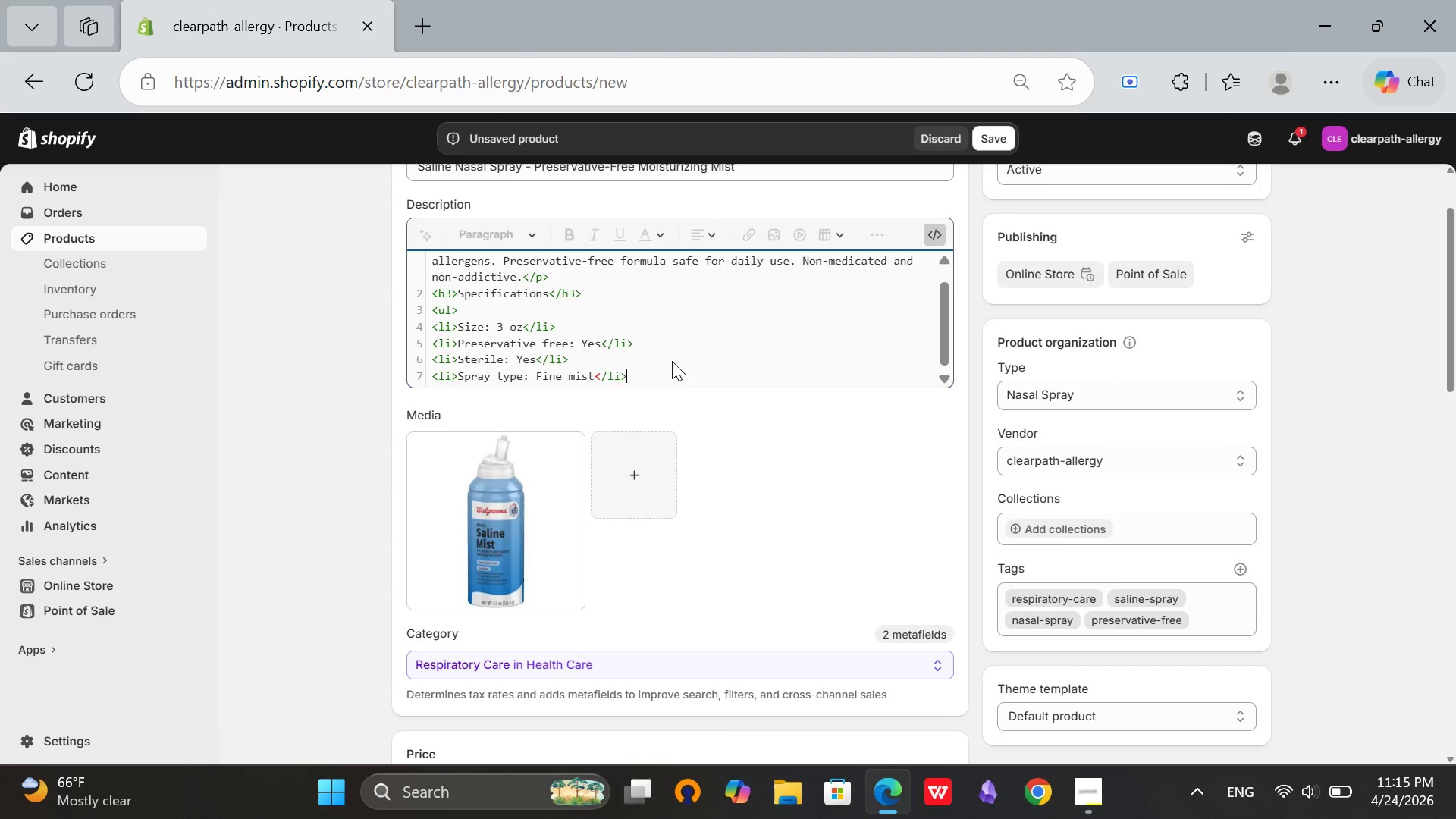 
 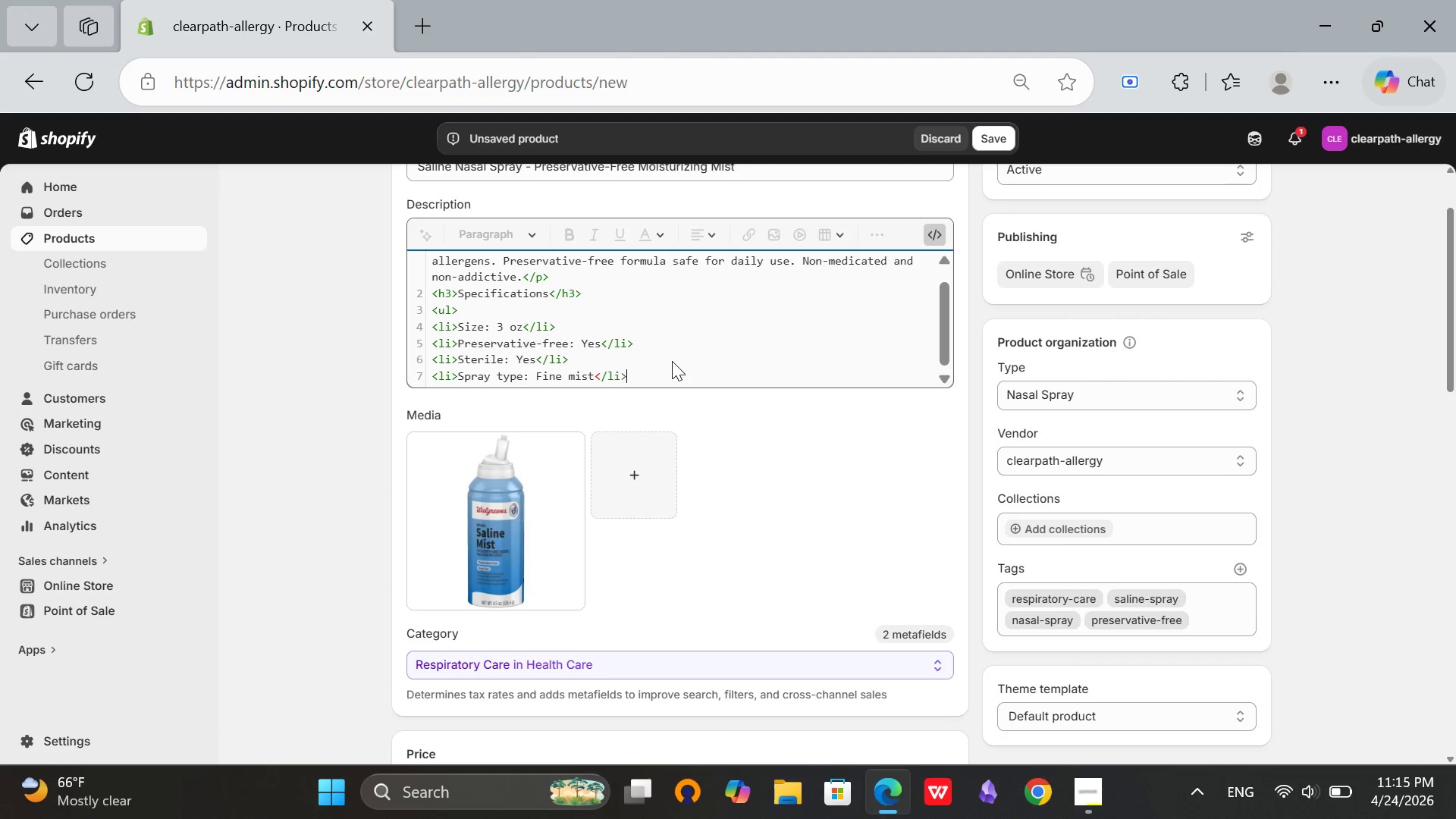 
key(Enter)
 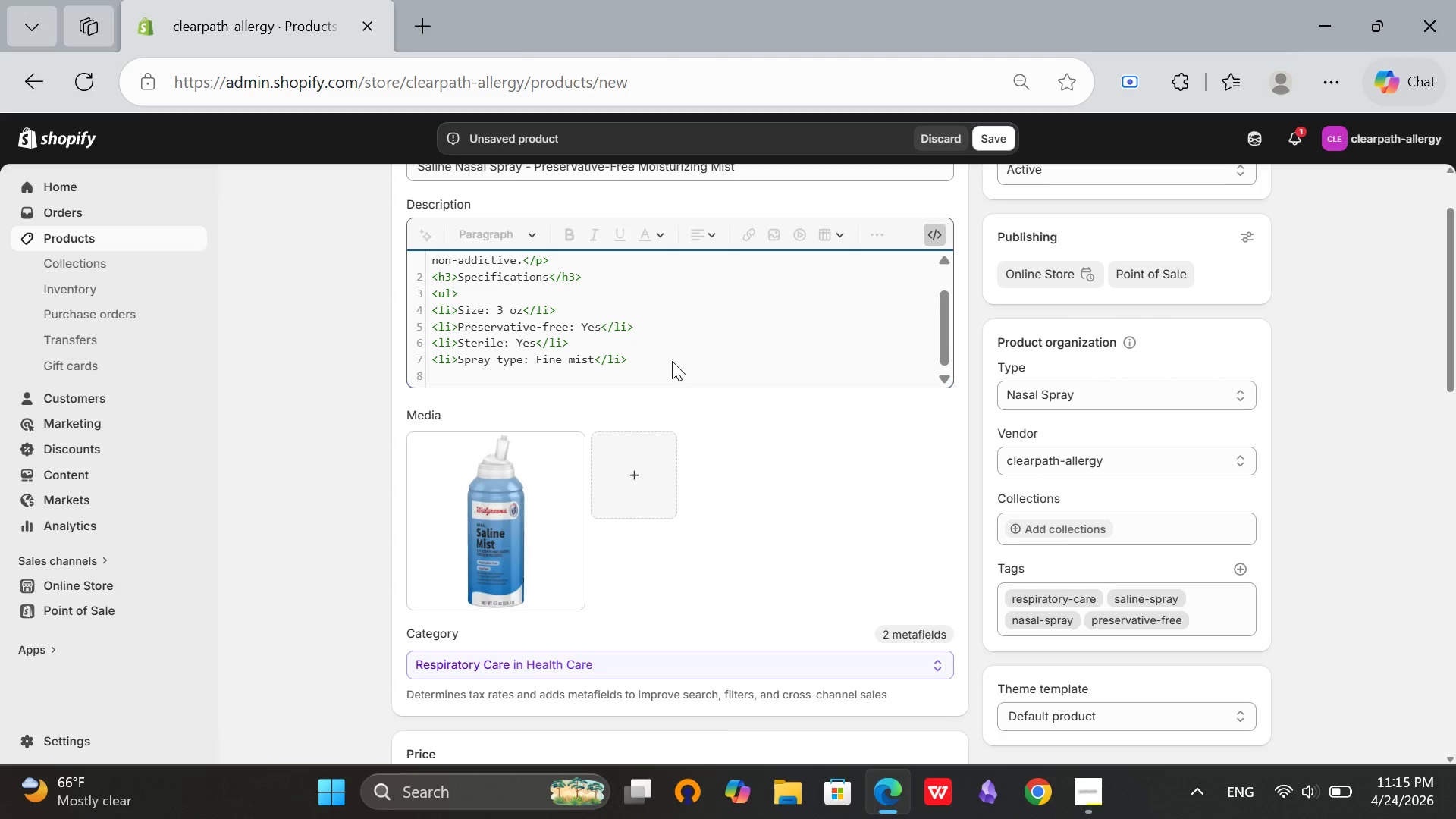 
type(<li>)
 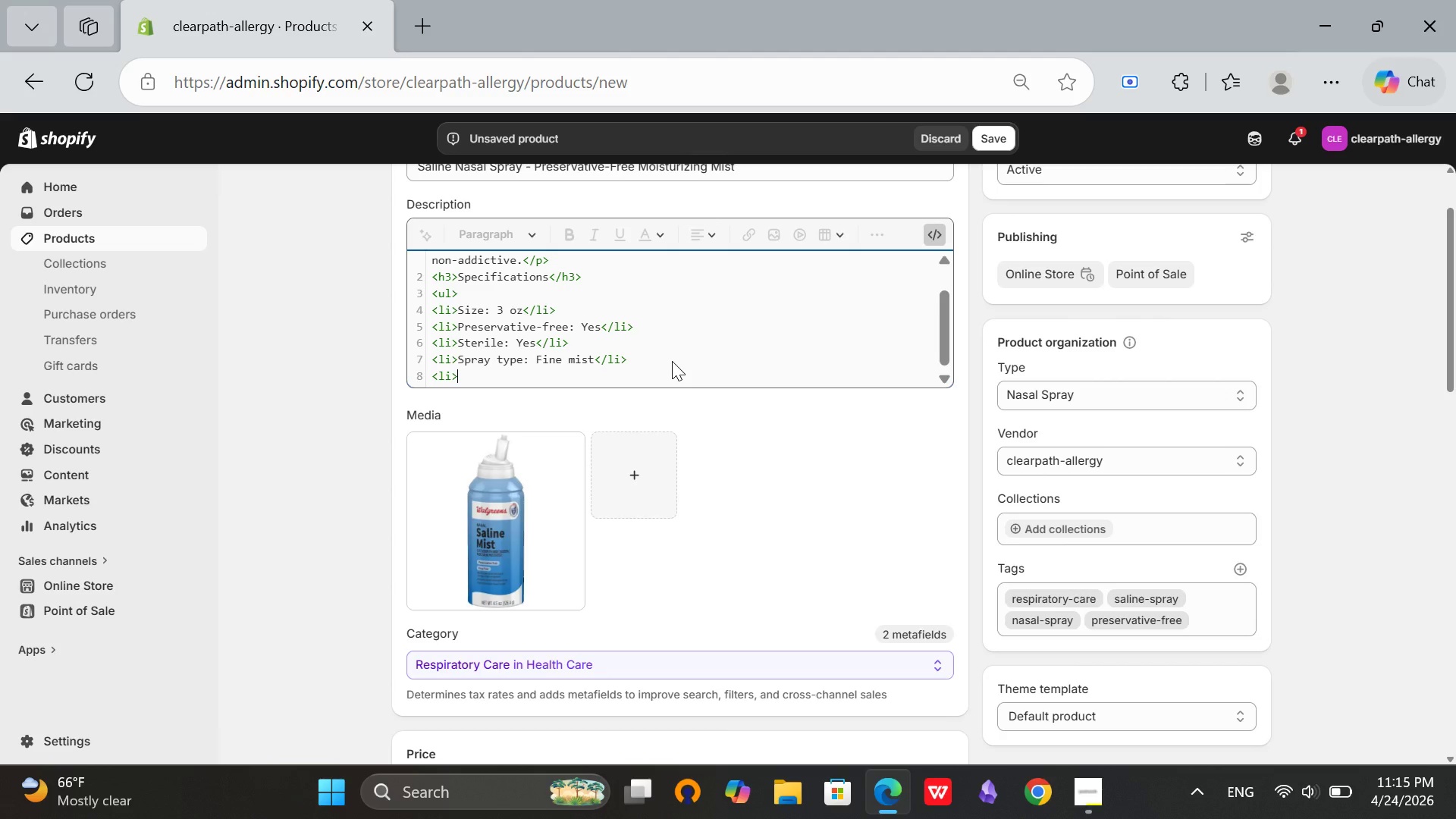 
wait(11.48)
 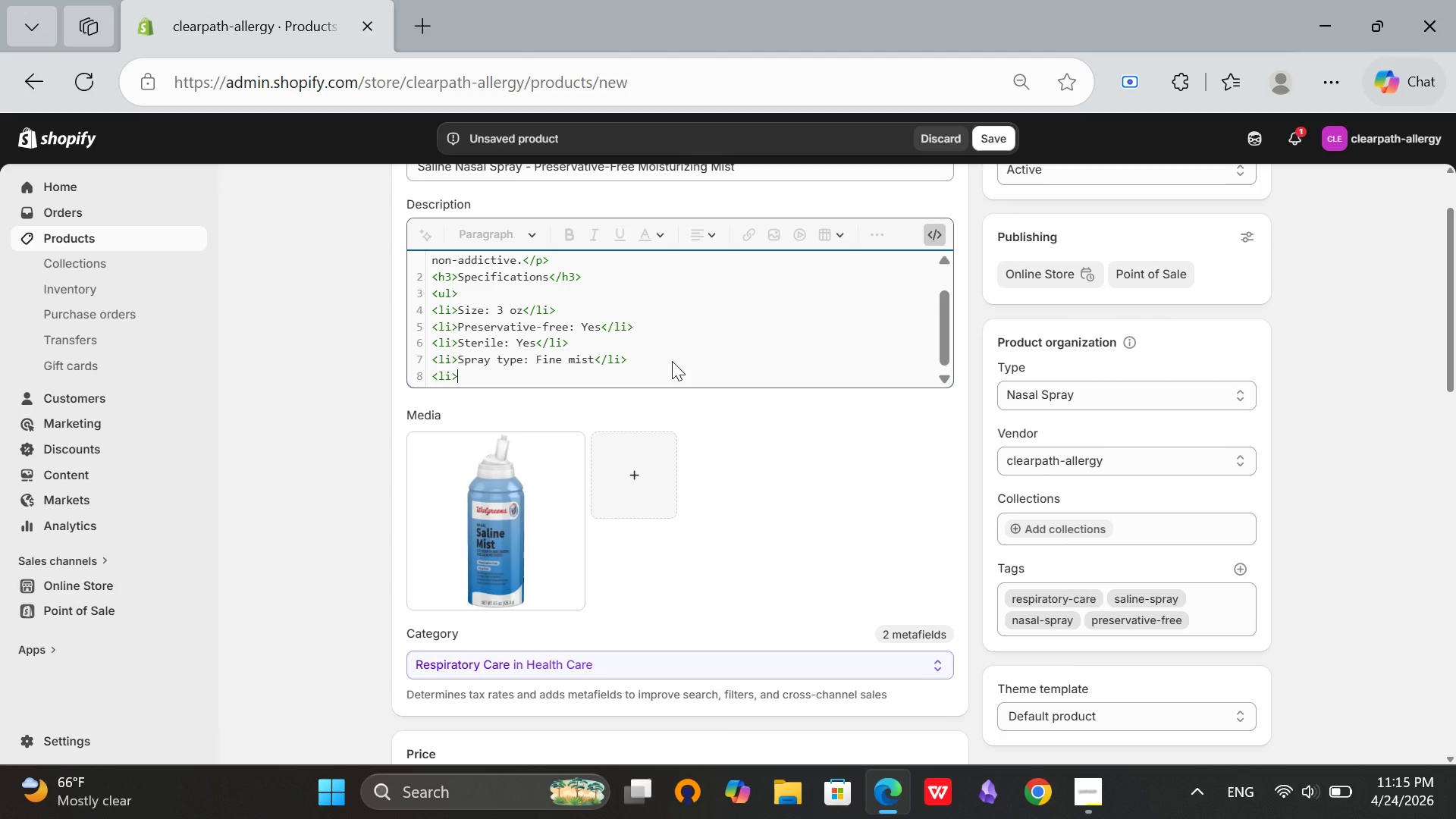 
type(Uses per botte: Approximately 200)
 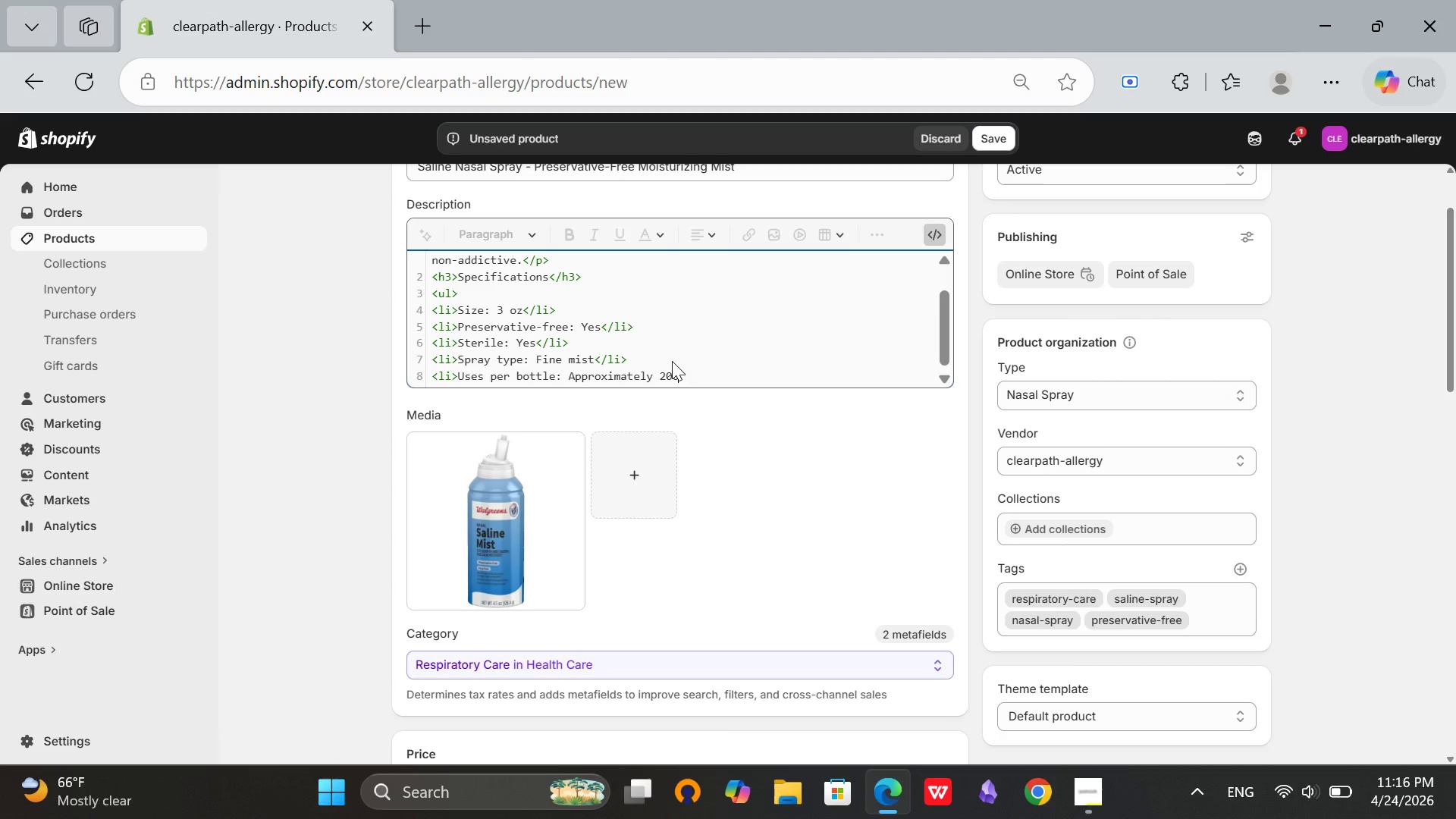 
type( sprays</li>)
 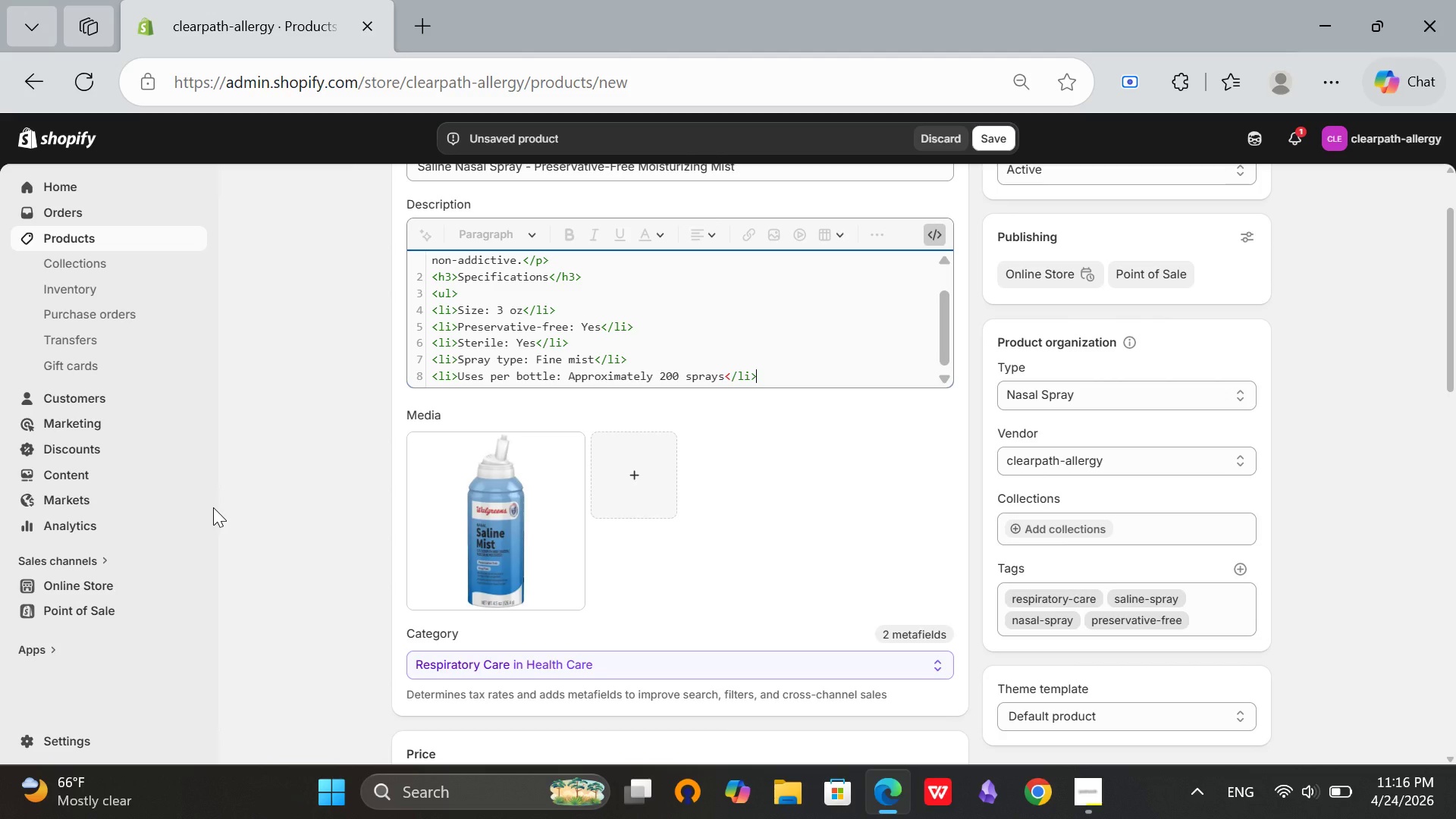 
key(Enter)
 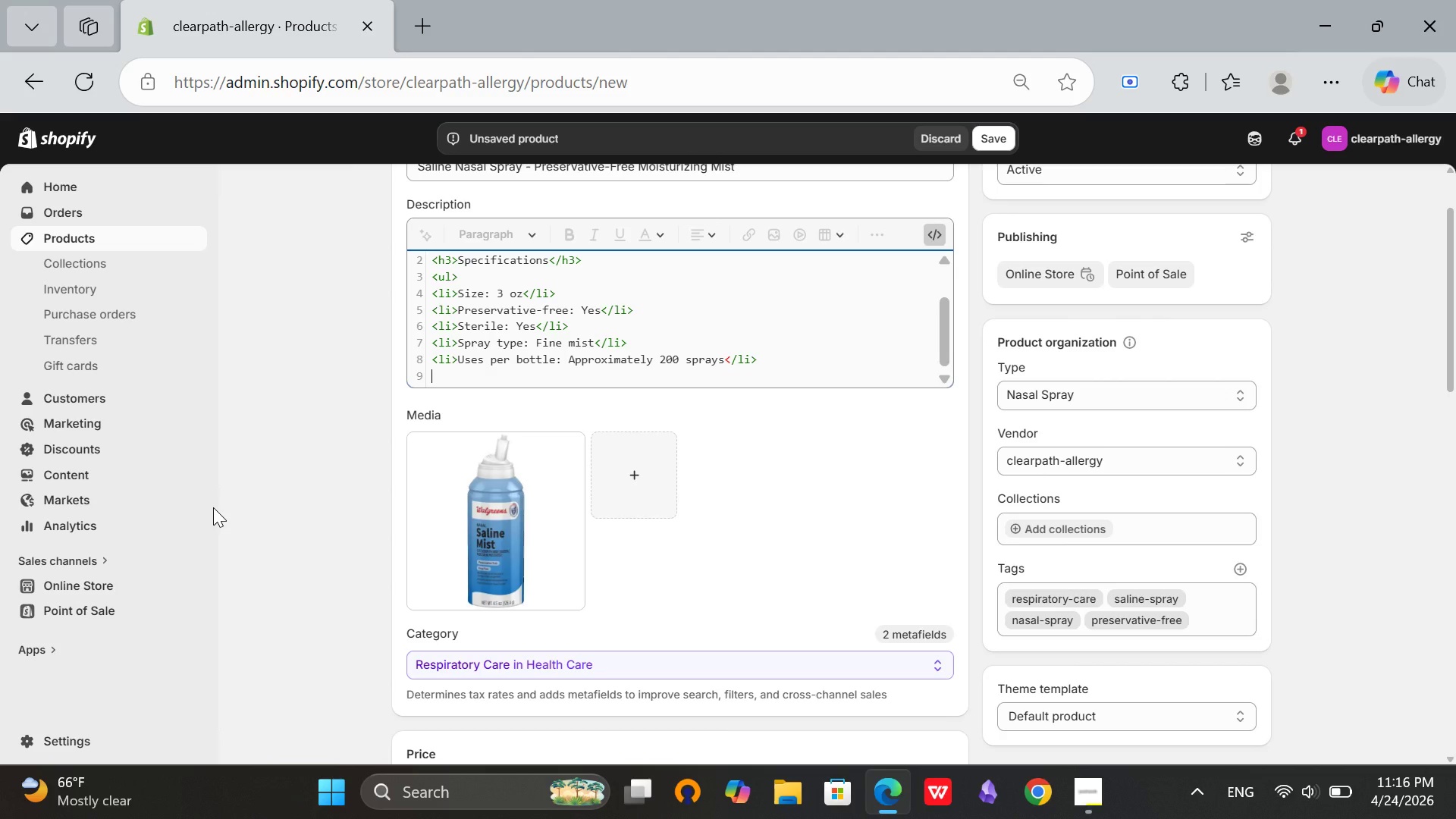 
type(<li>)
 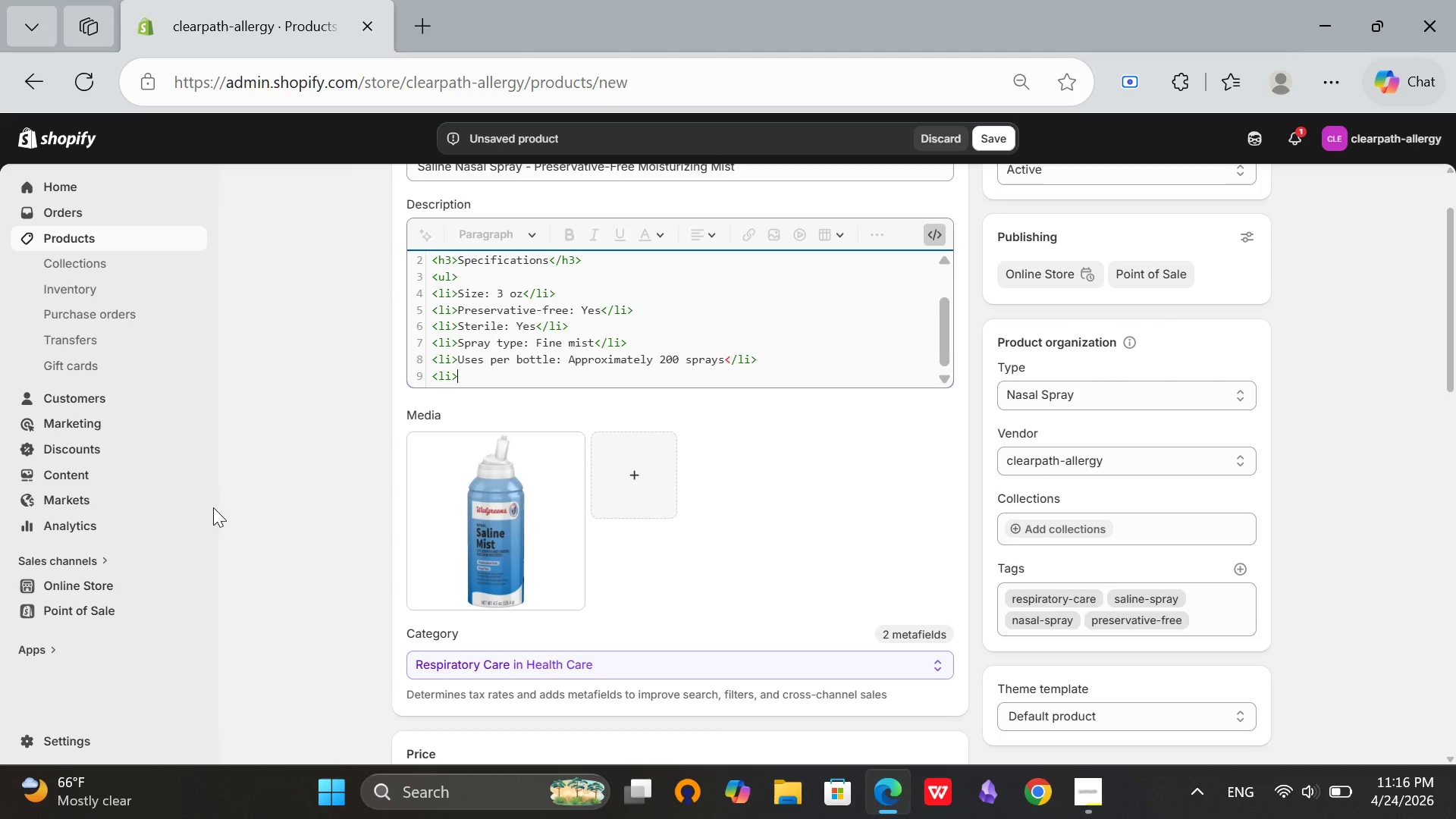 
wait(5.16)
 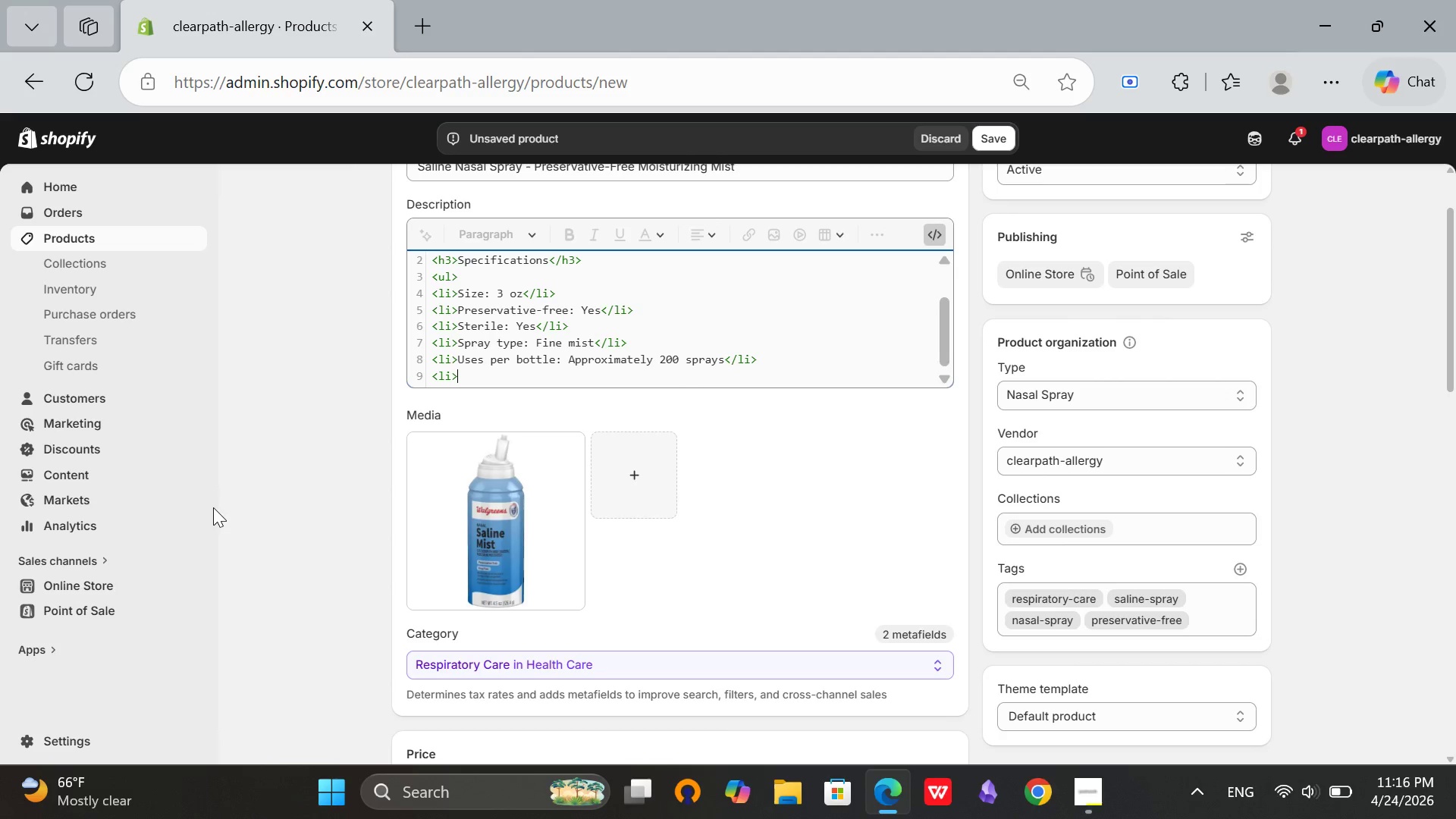 
type(Expiration on: 2 years unopened)
 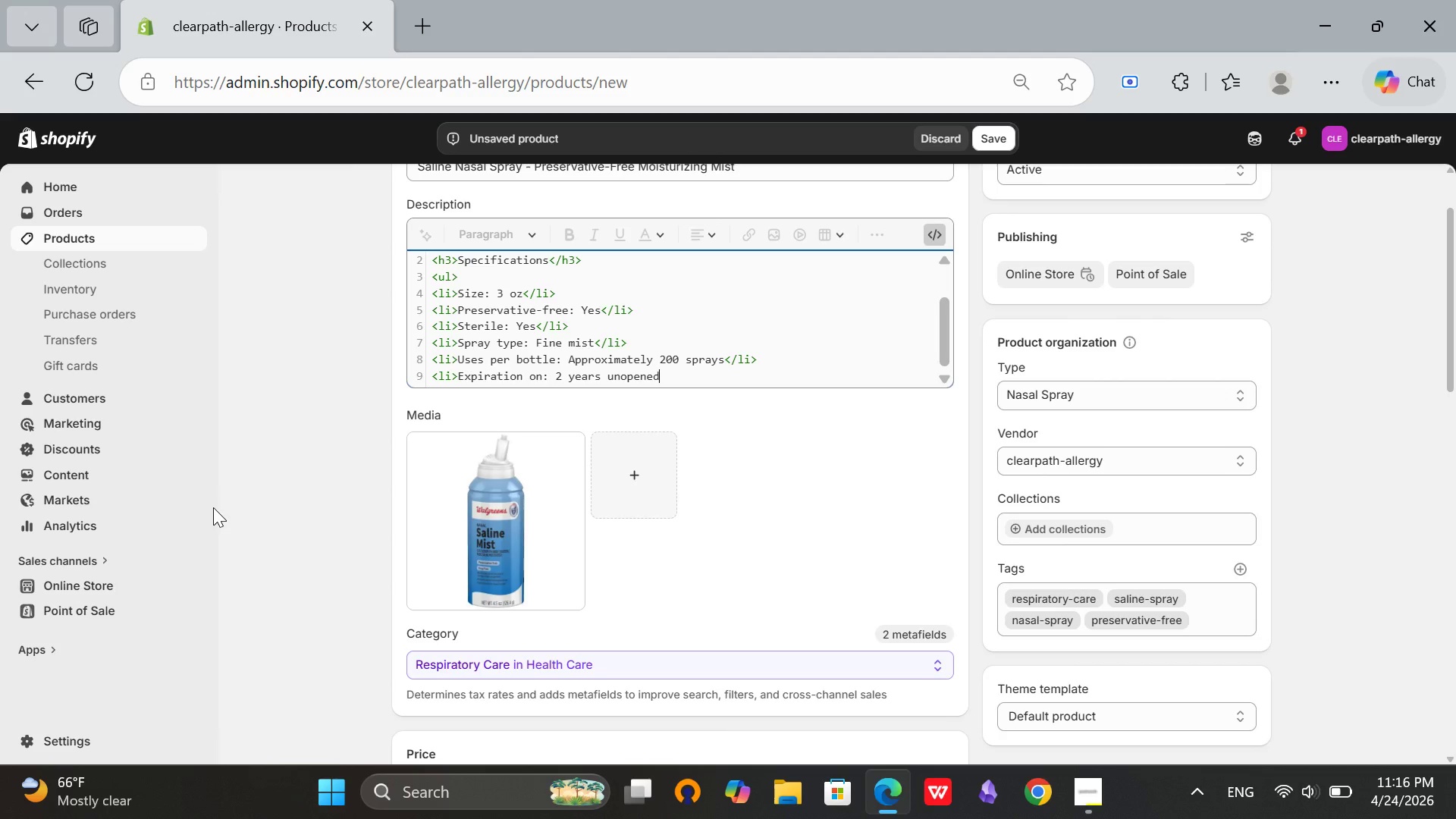 
type(</li>)
 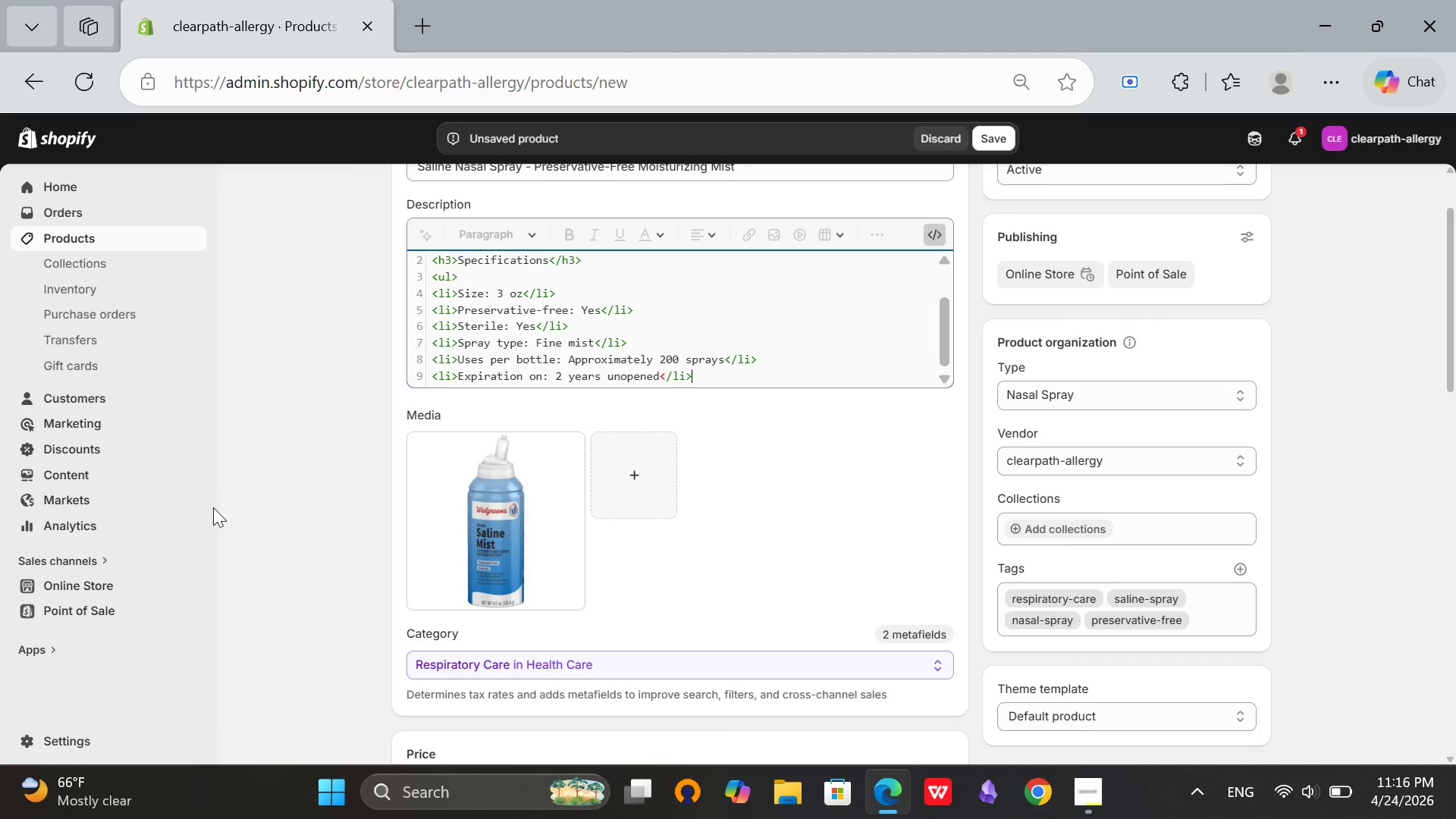 
key(Enter)
 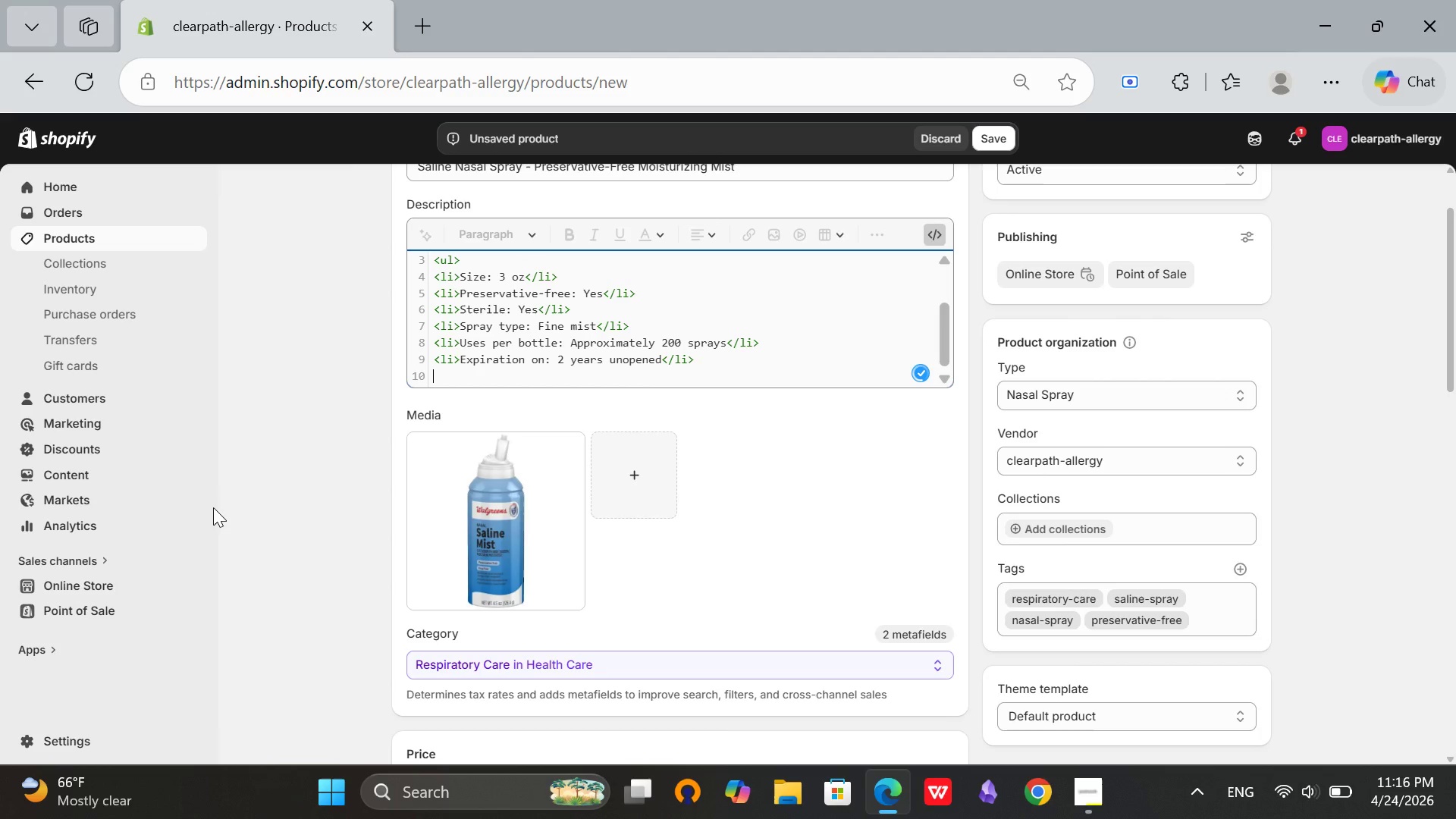 
type(<li>)
 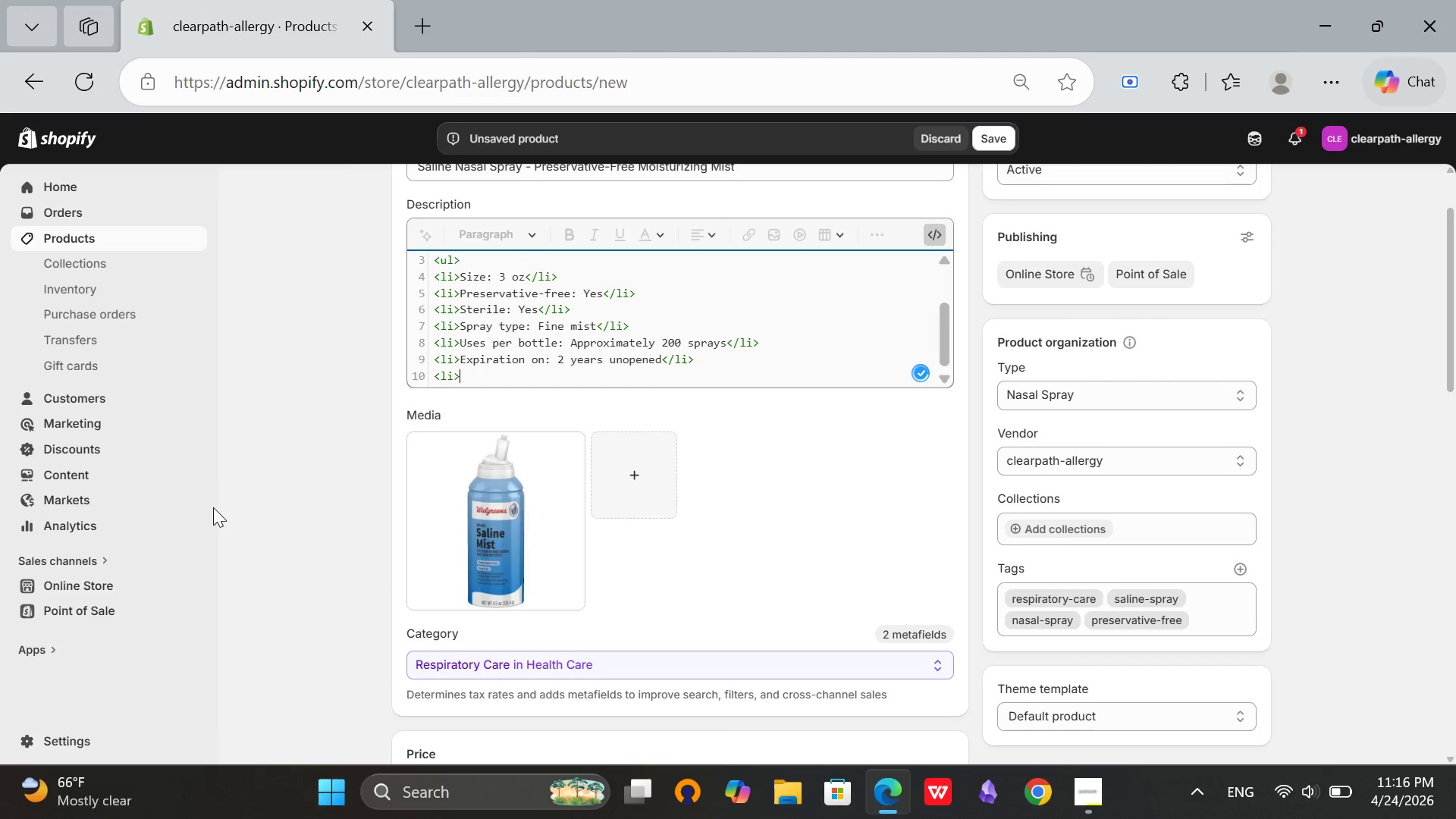 
wait(15.58)
 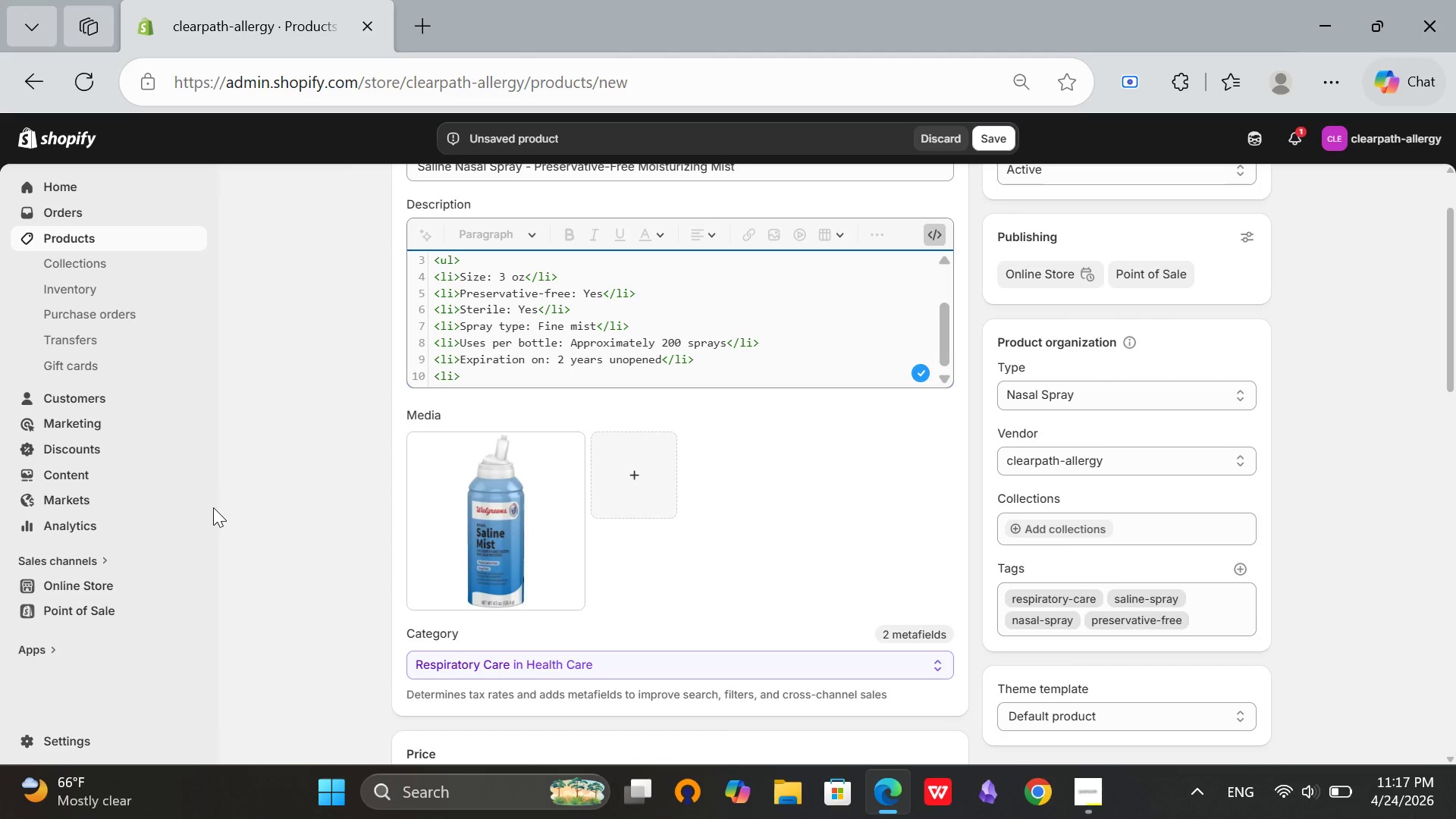 
key(ArrowLeft)
 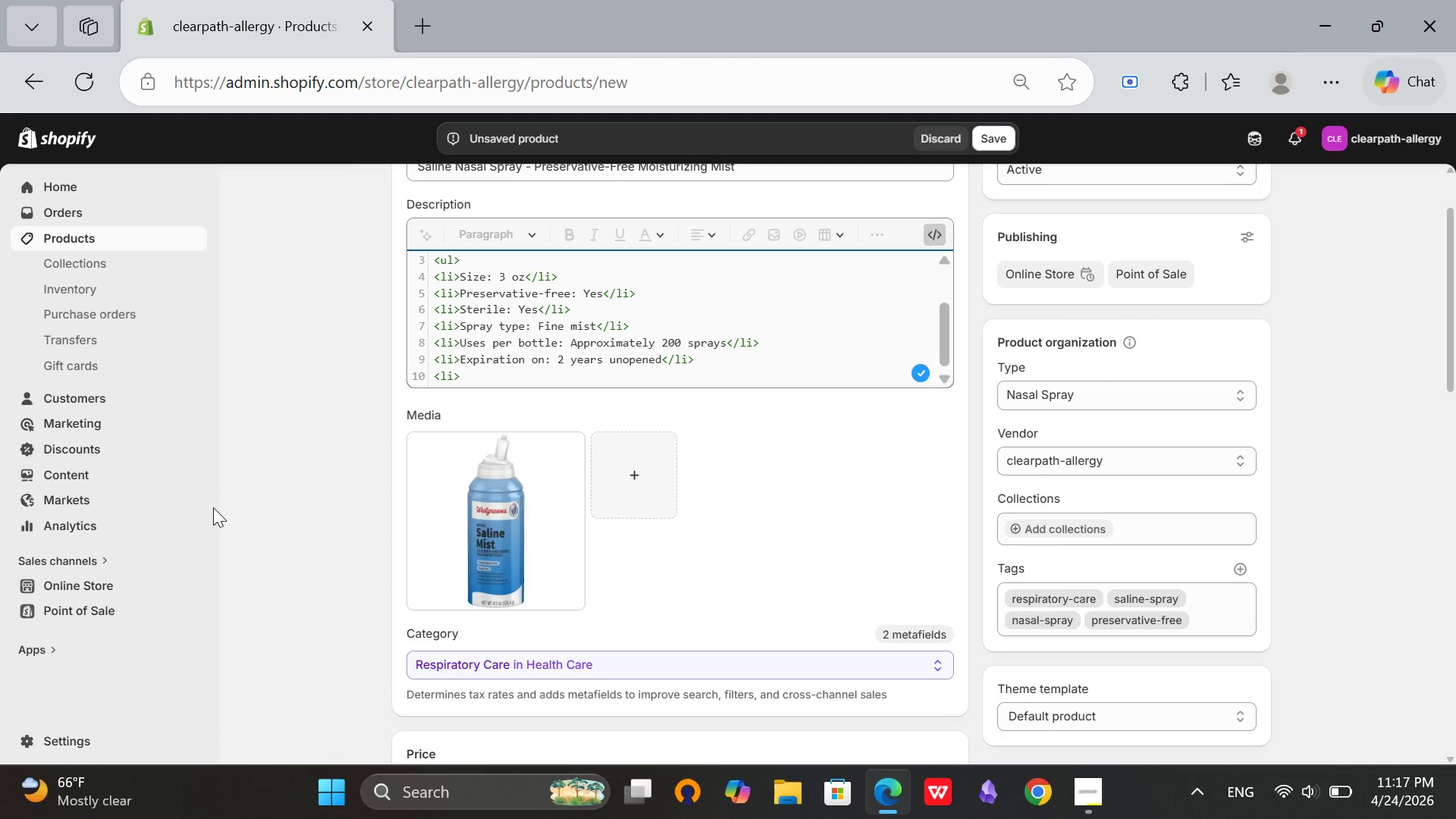 
key(Backspace)
key(Backspace)
type(h3)
 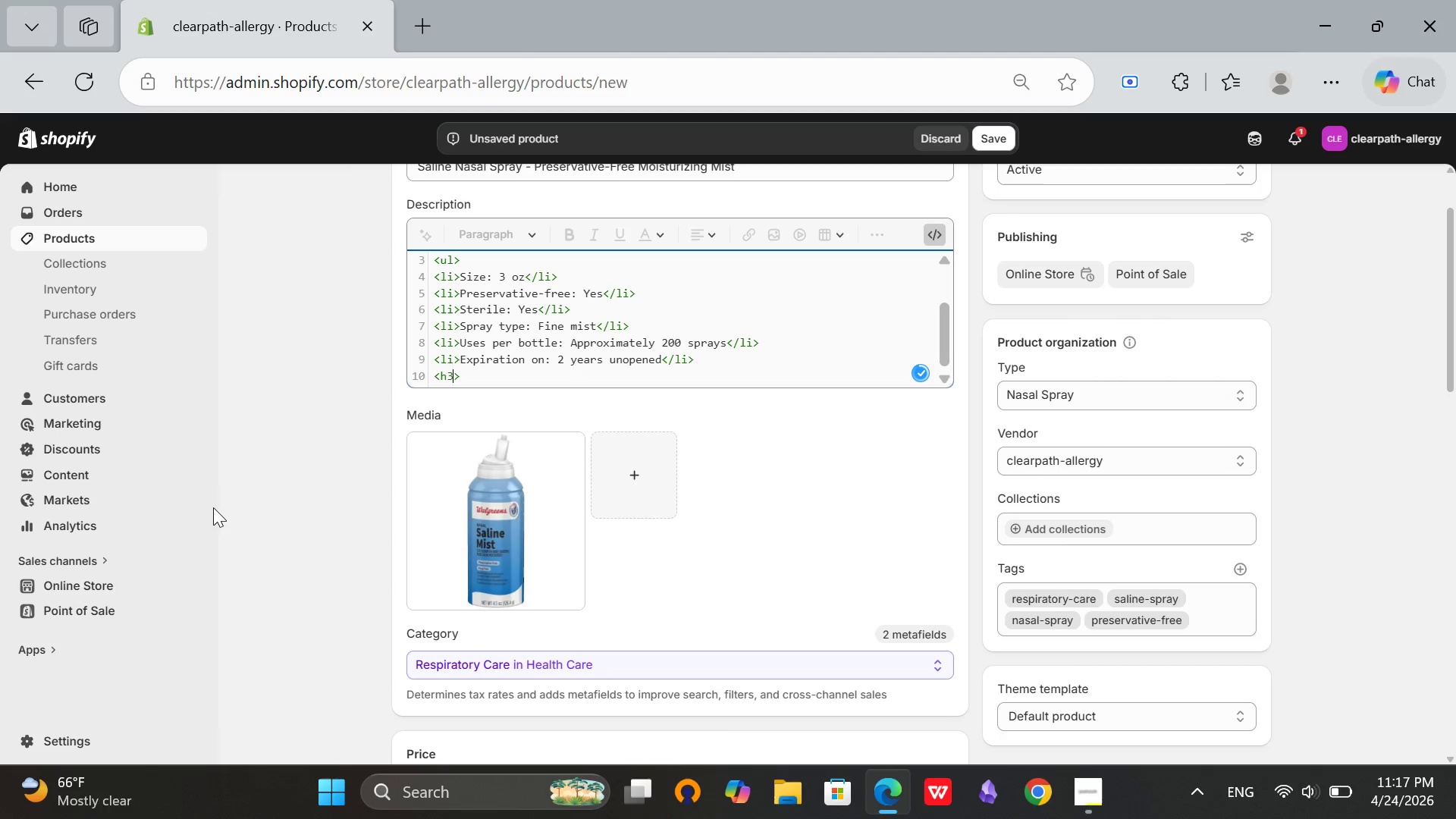 
key(ArrowRight)
 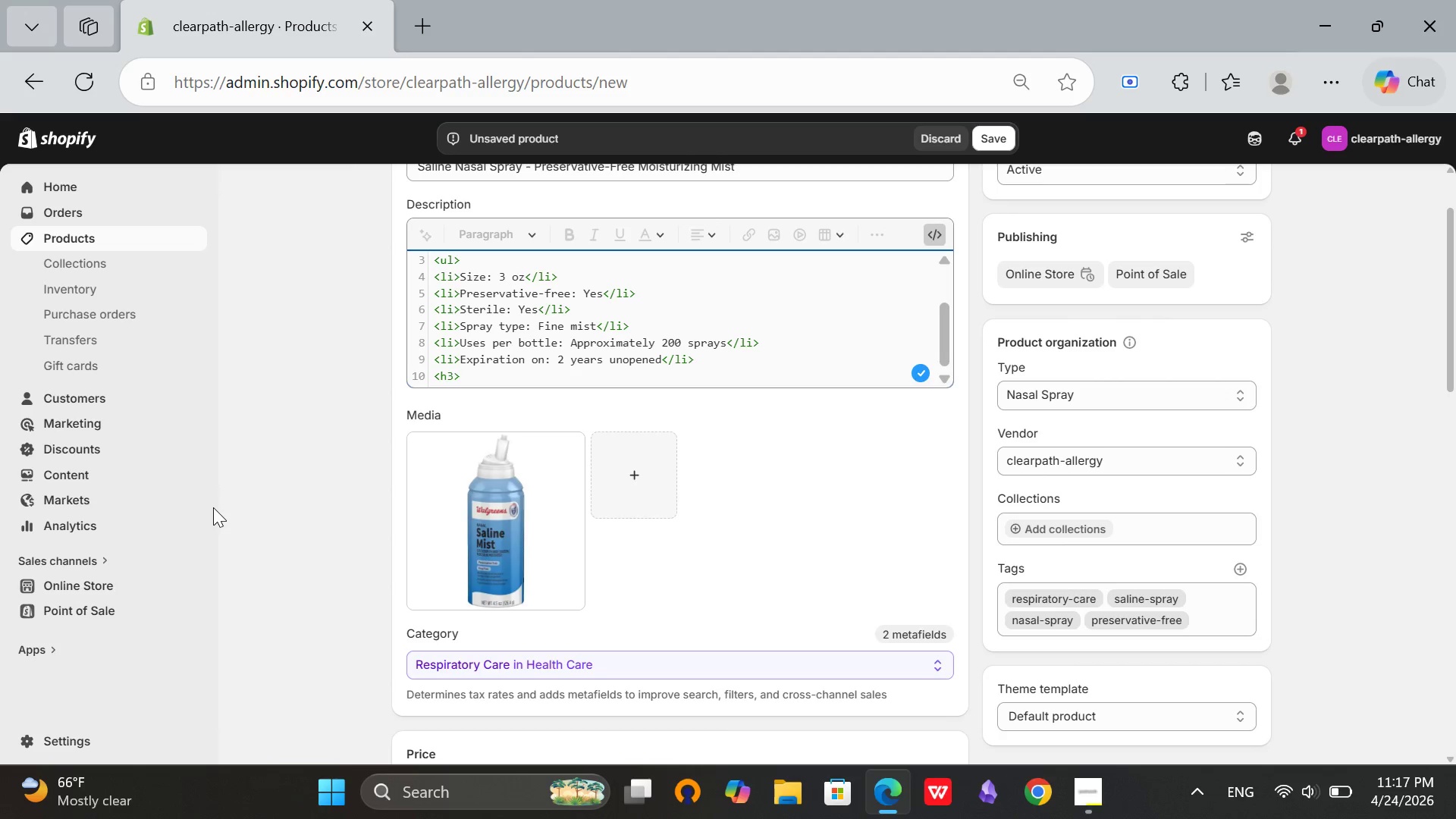 
type(What's Included<)
 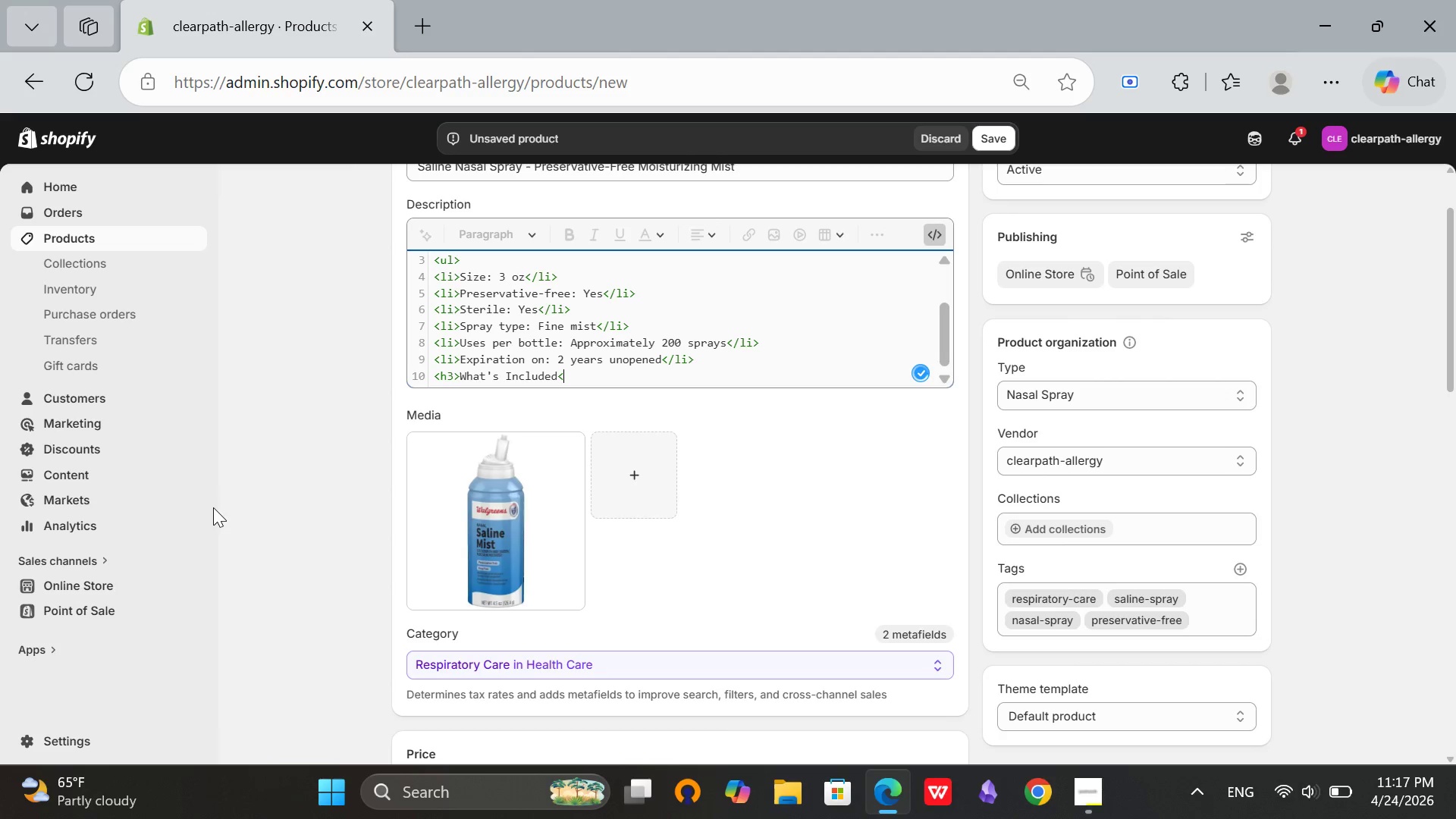 
type(/h3>)
 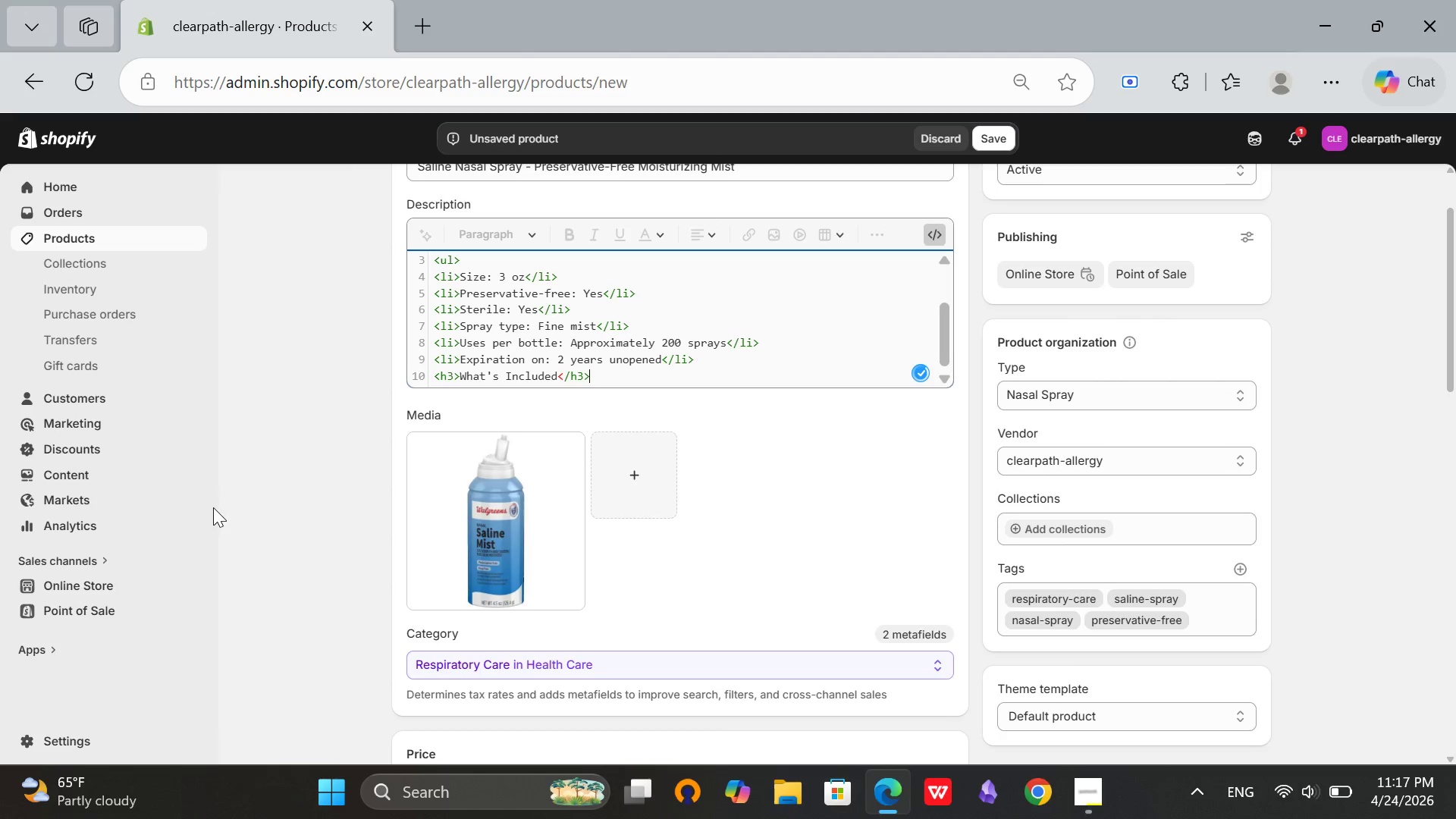 
key(Enter)
 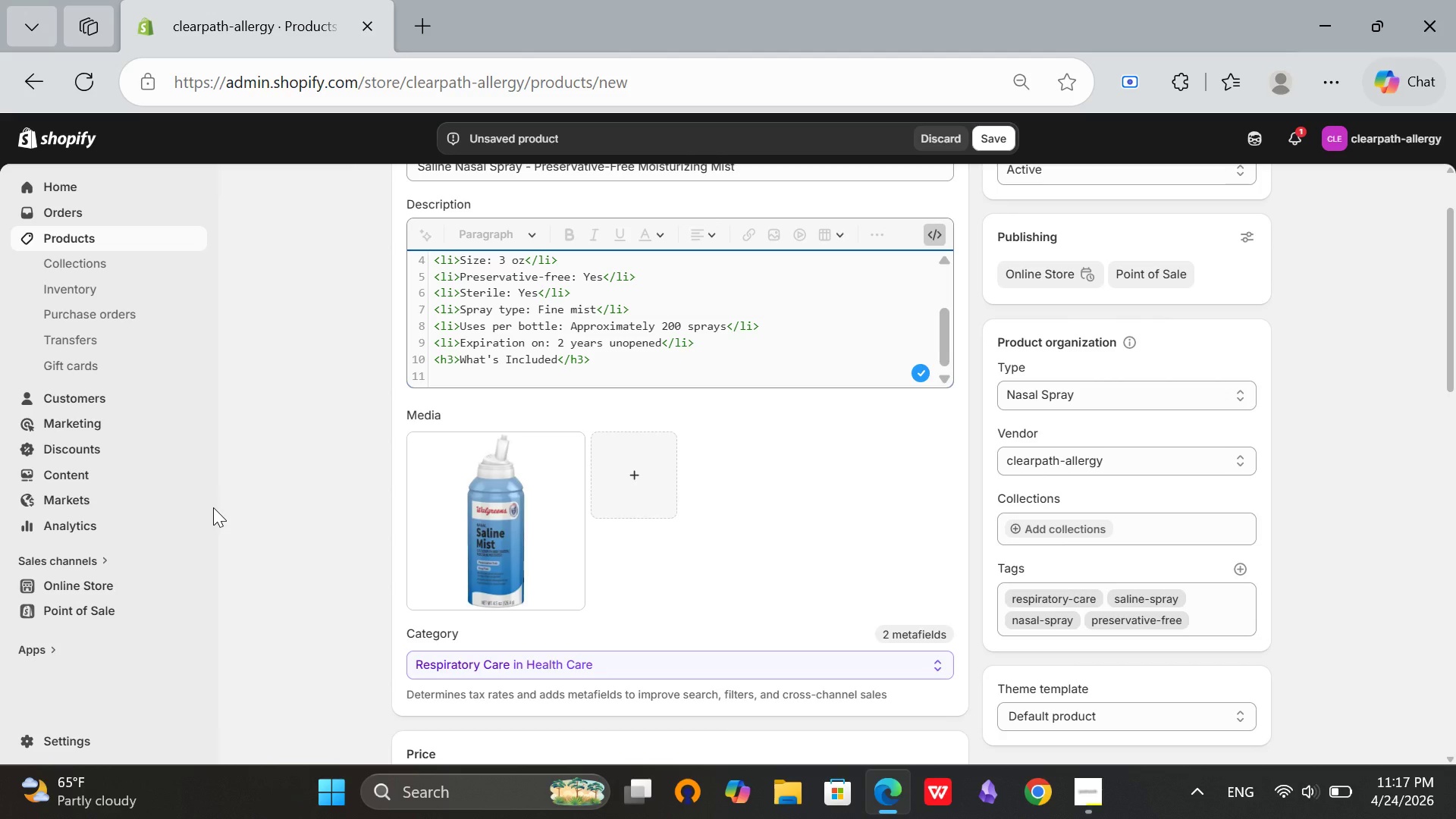 
wait(13.92)
 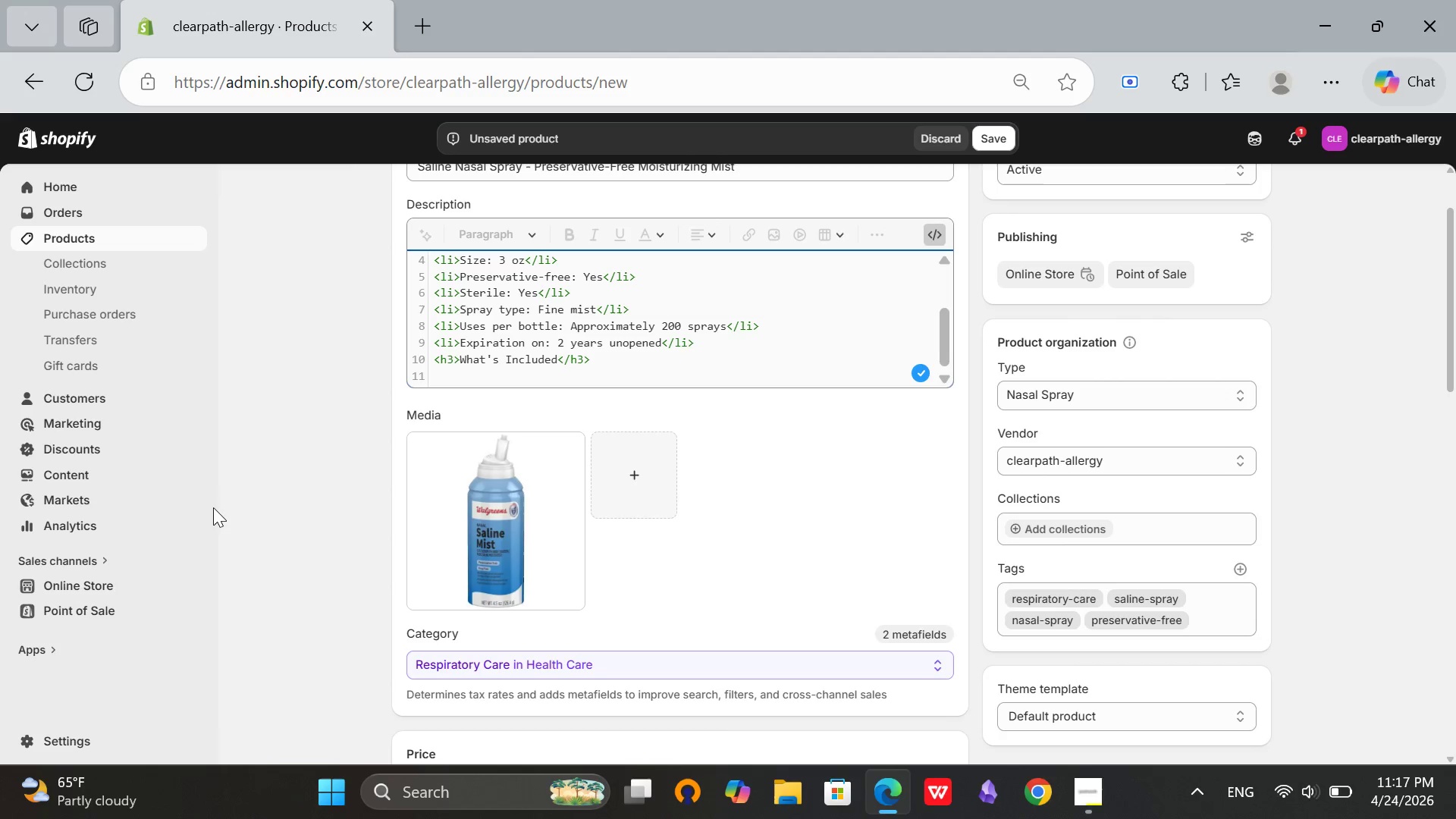 
type(<ul>)
 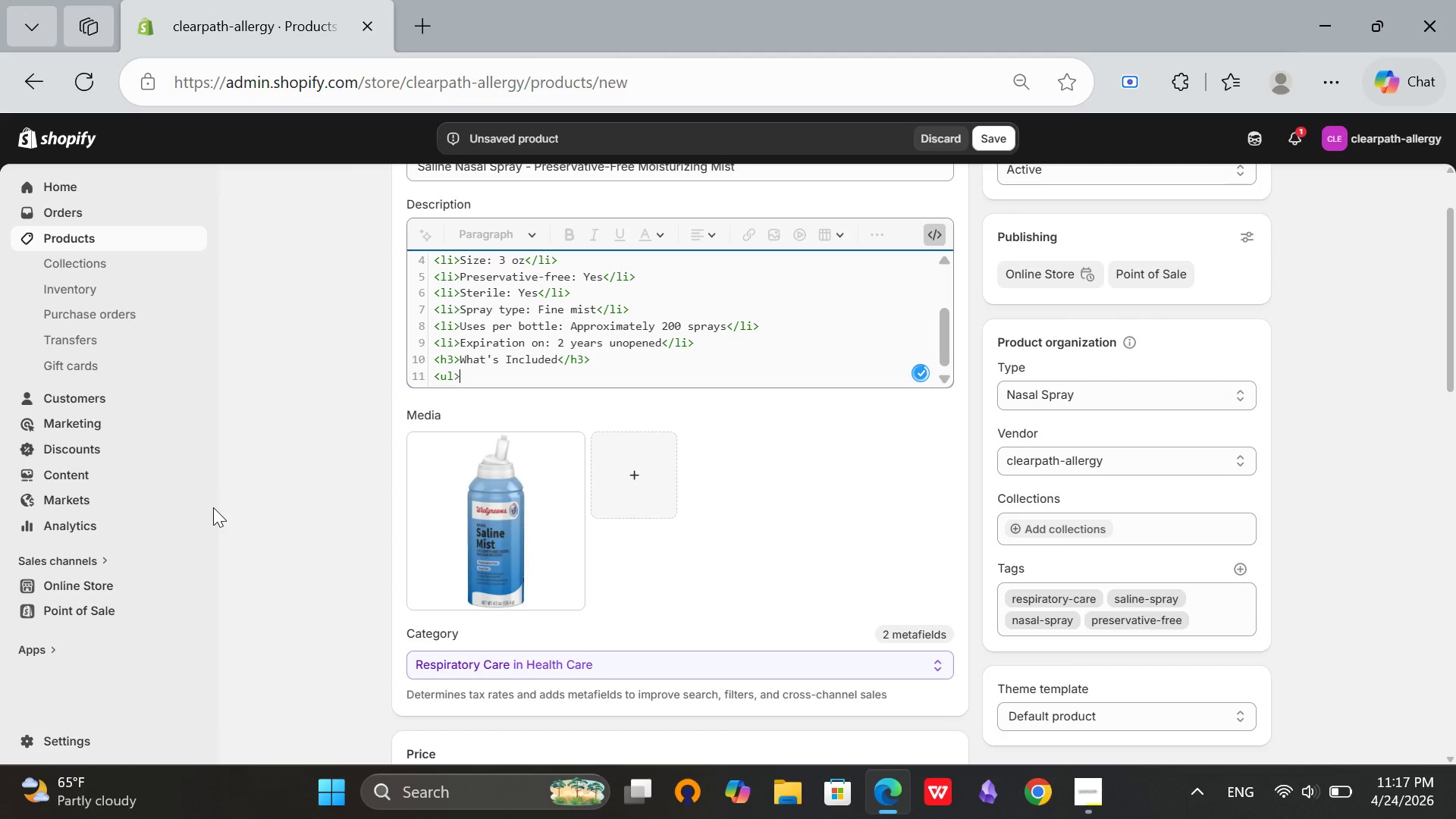 
 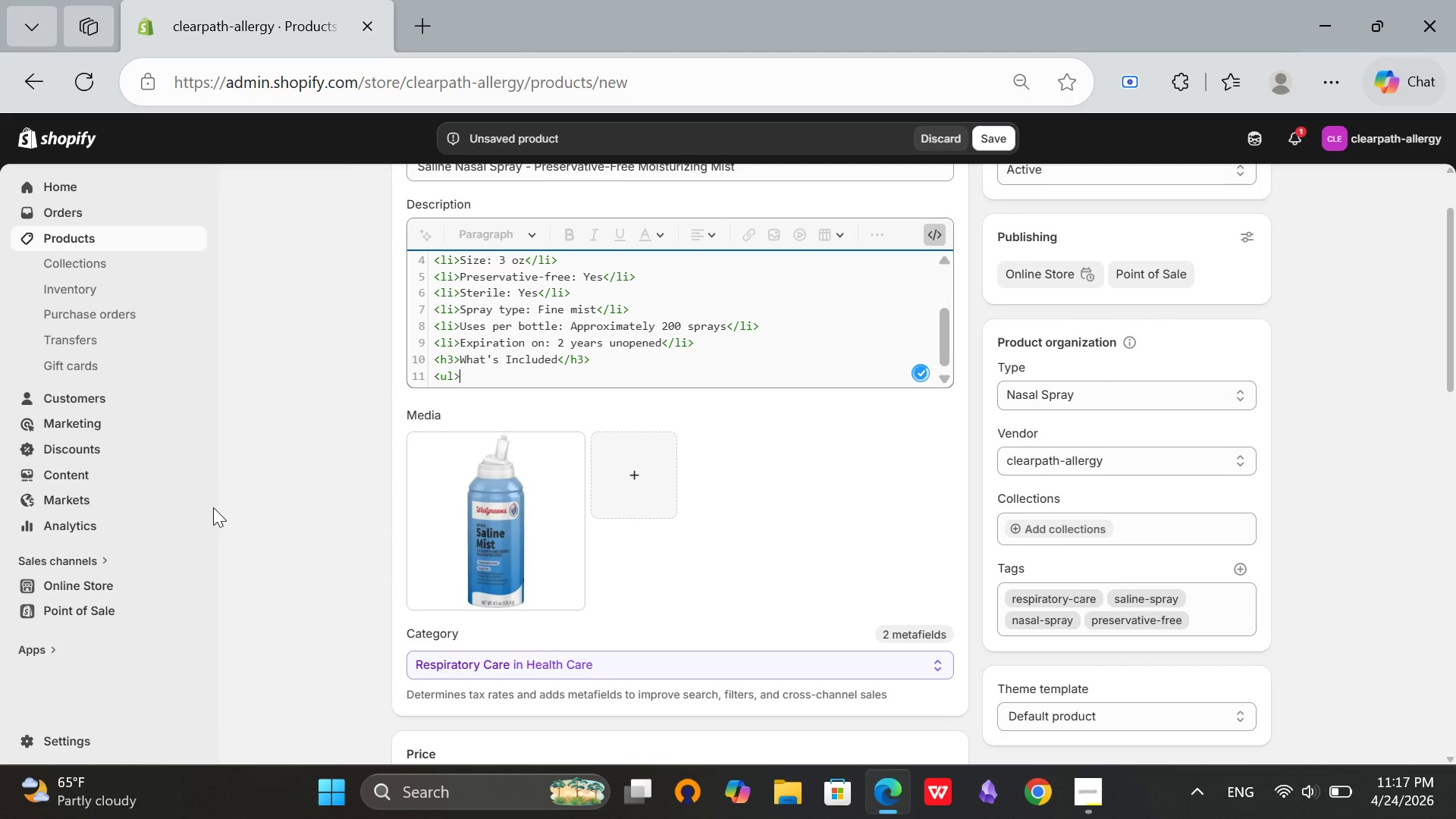 
key(Enter)
 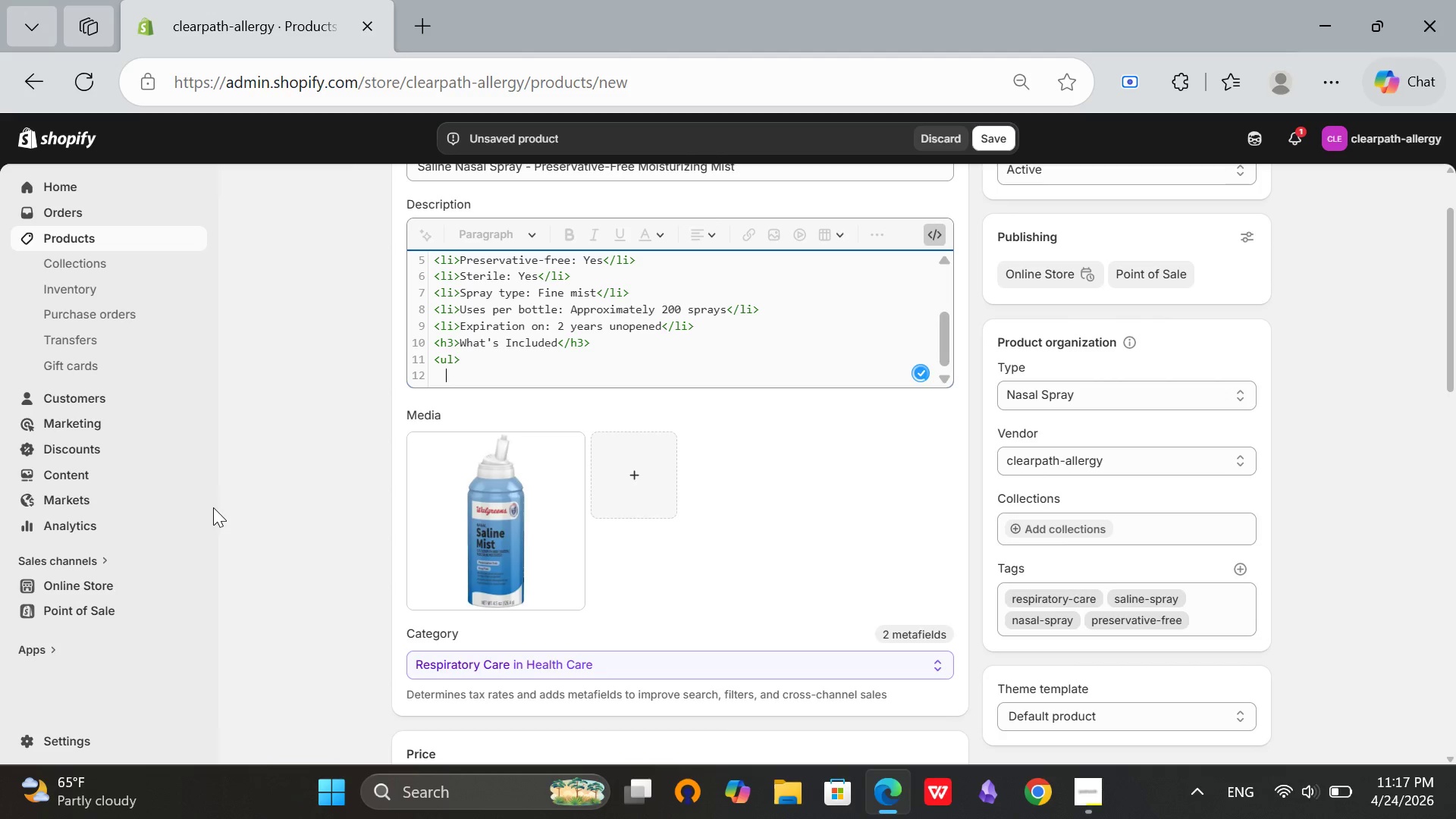 
key(Backspace)
type(/,)
key(Backspace)
key(Backspace)
type(<li>)
 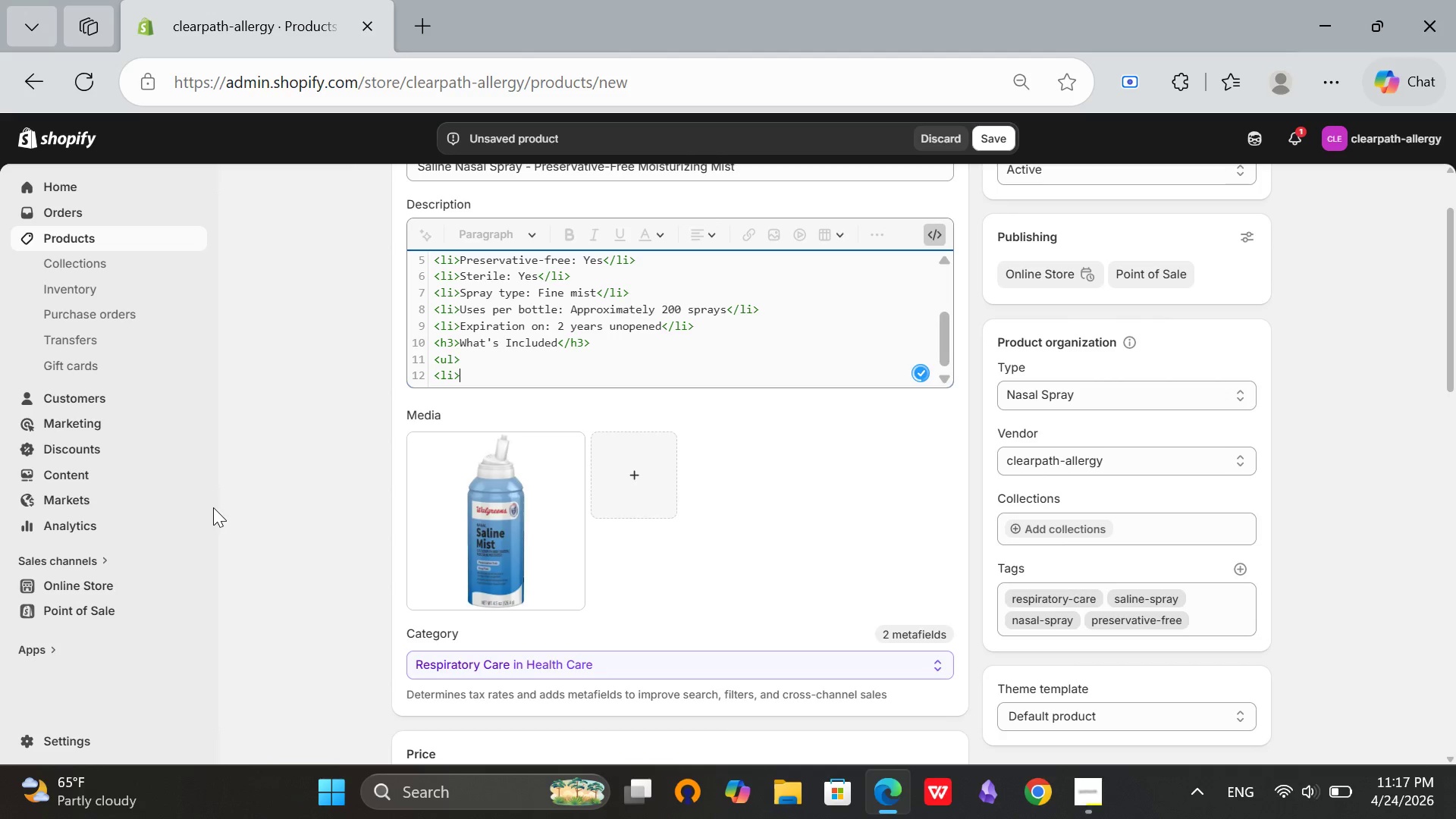 
wait(7.8)
 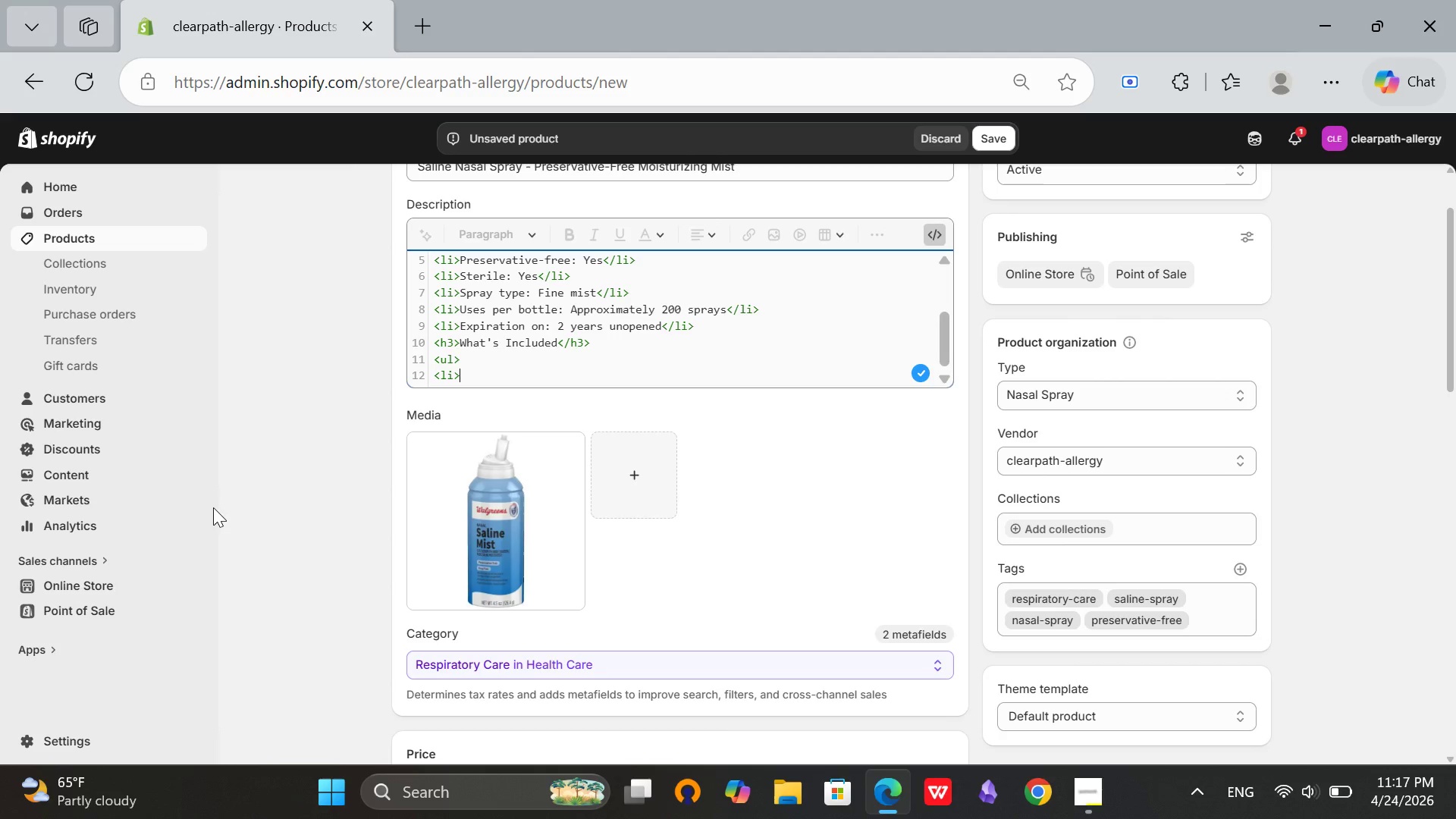 
type(1 bottle)
 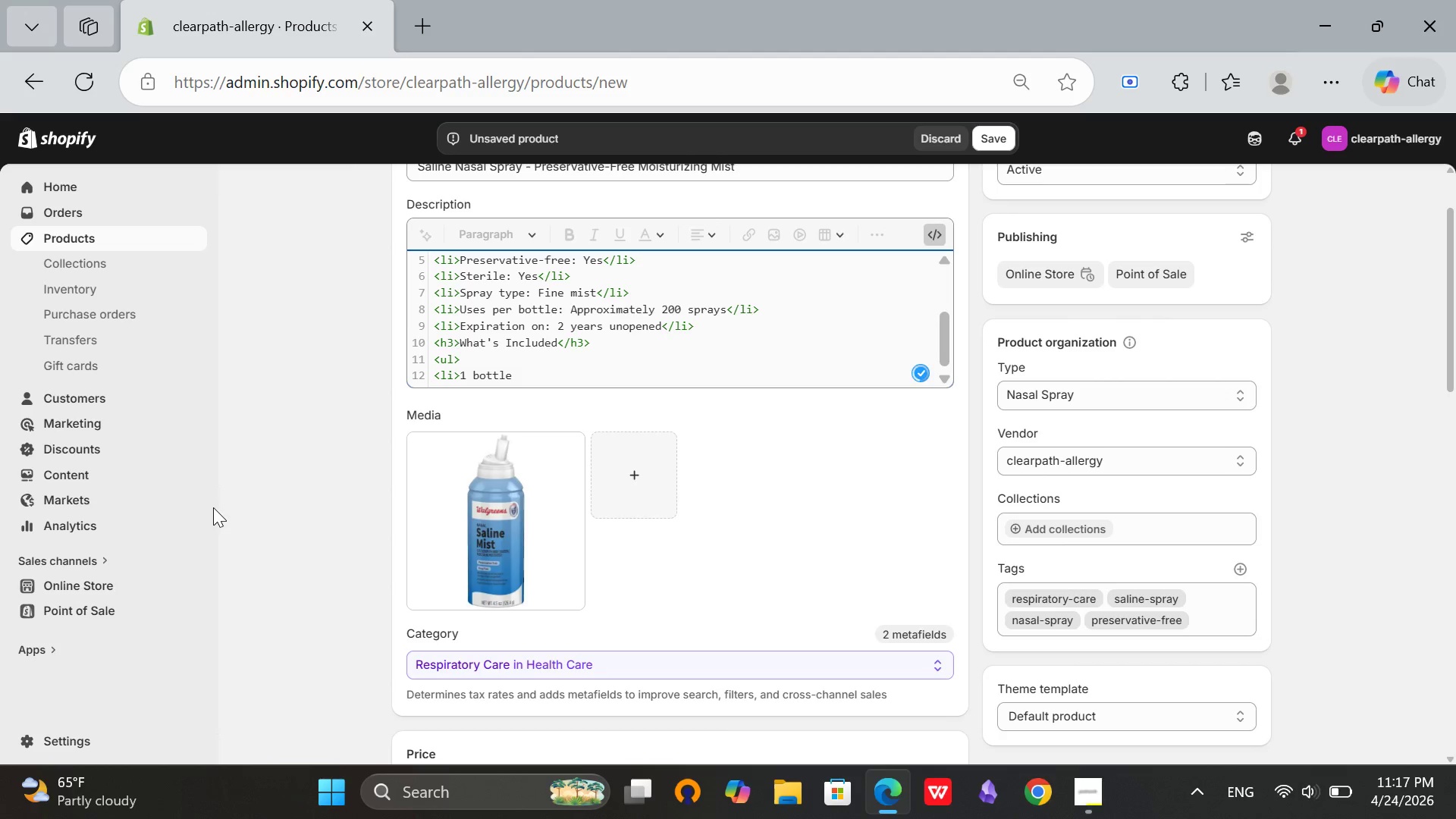 
type( of saline nasal spray</li>)
 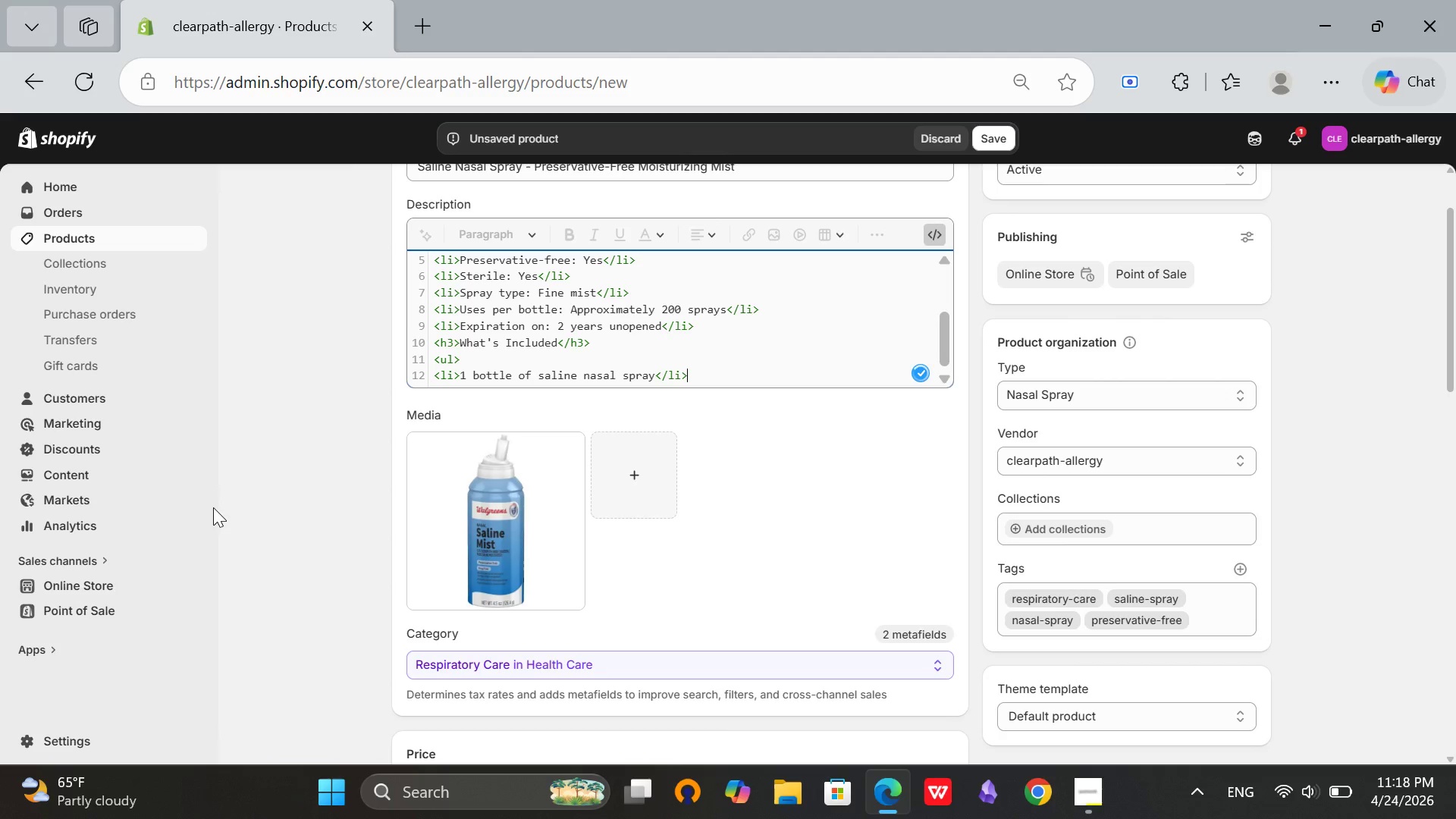 
key(Enter)
 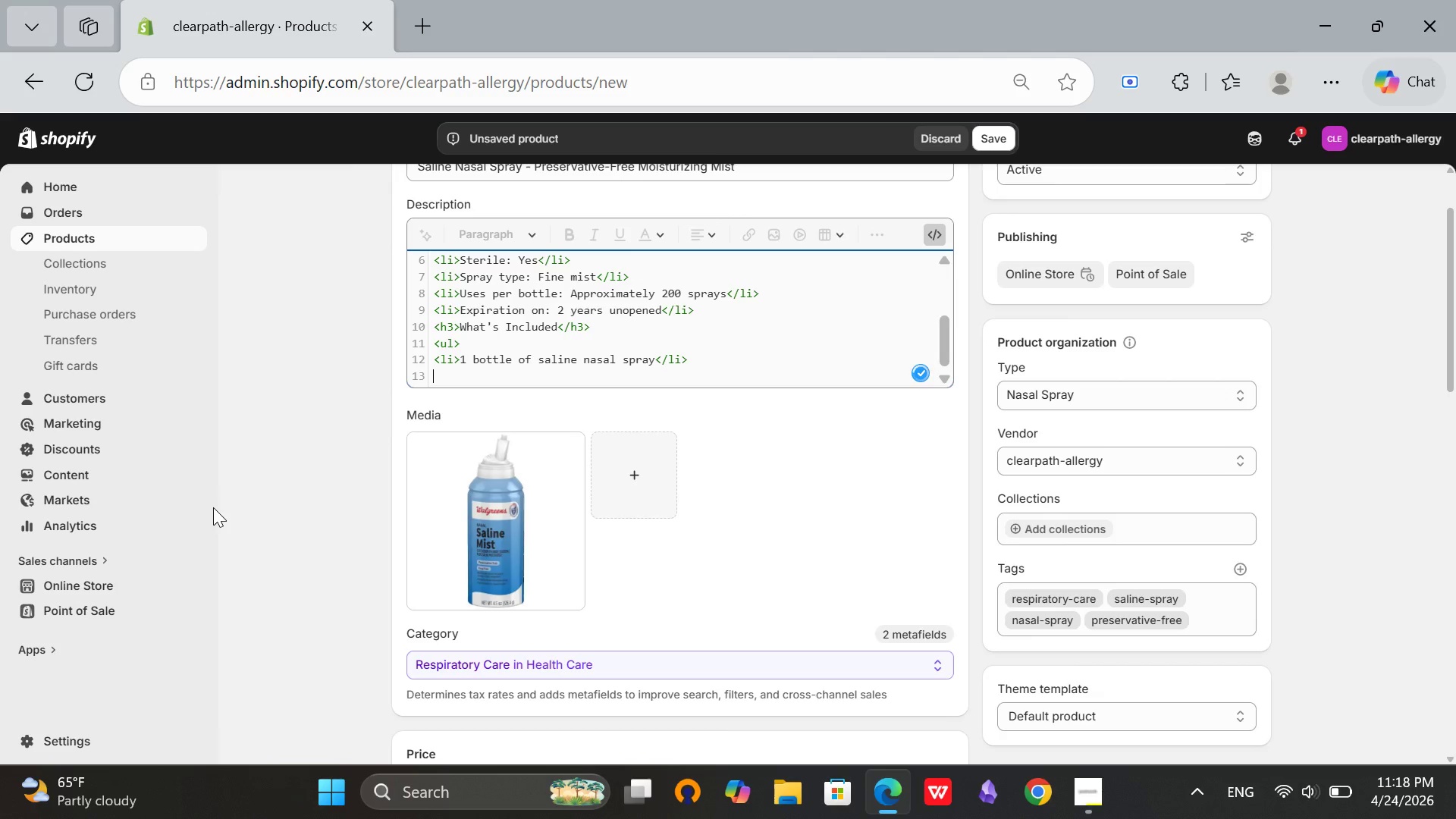 
type(<li>)
 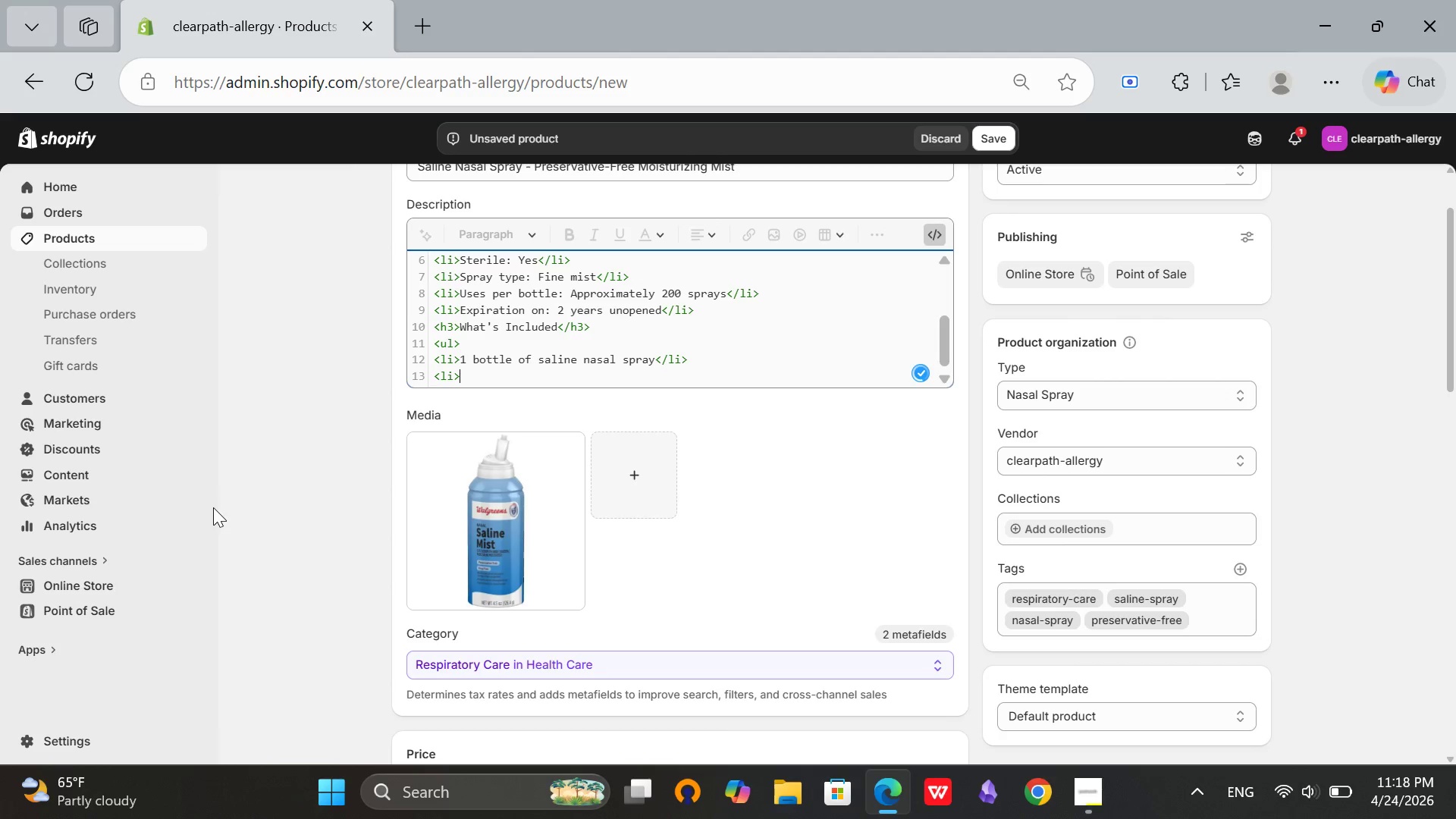 
wait(5.09)
 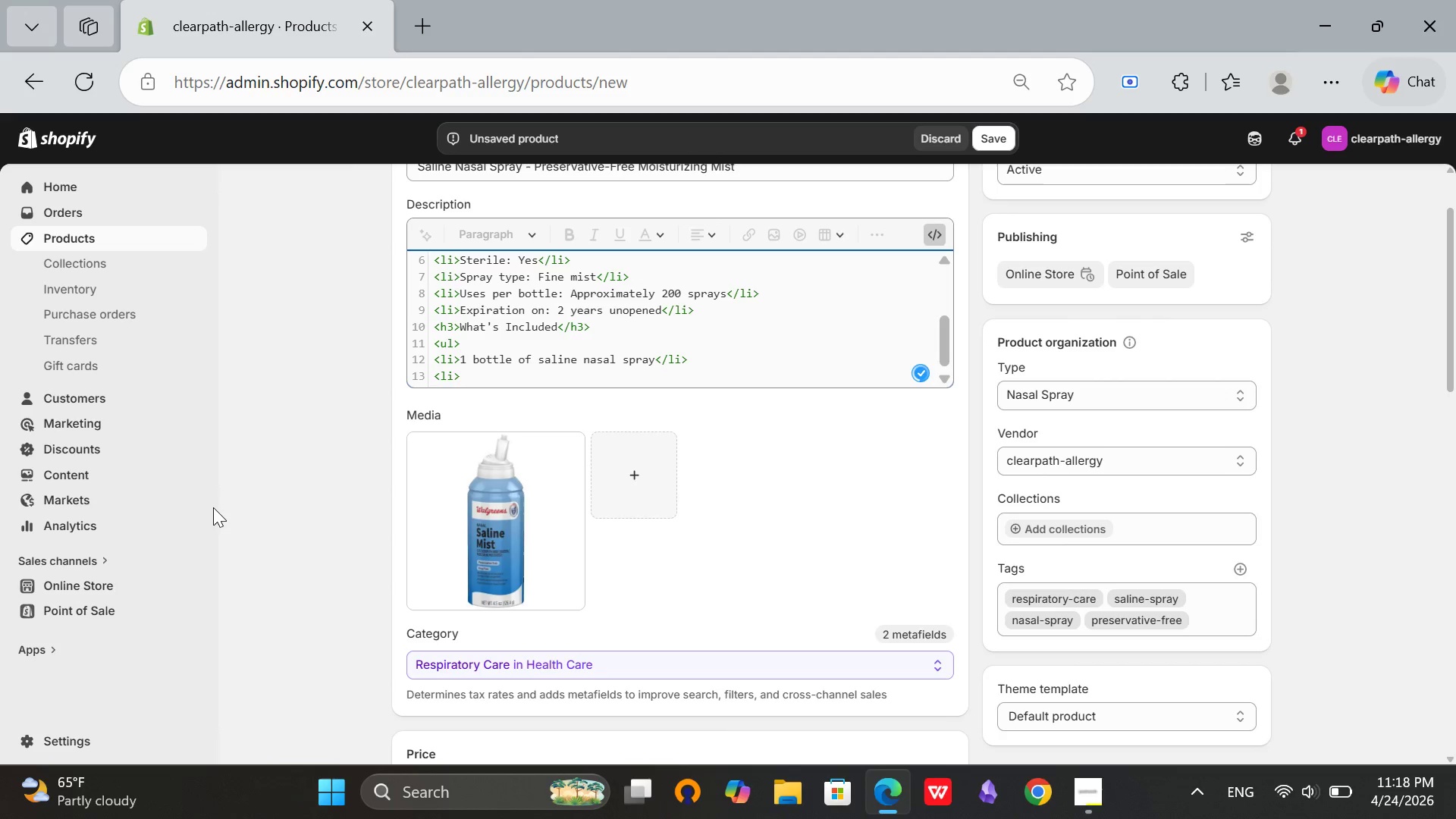 
key(Backspace)
key(Backspace)
key(Backspace)
key(Backspace)
type(</ul>)
 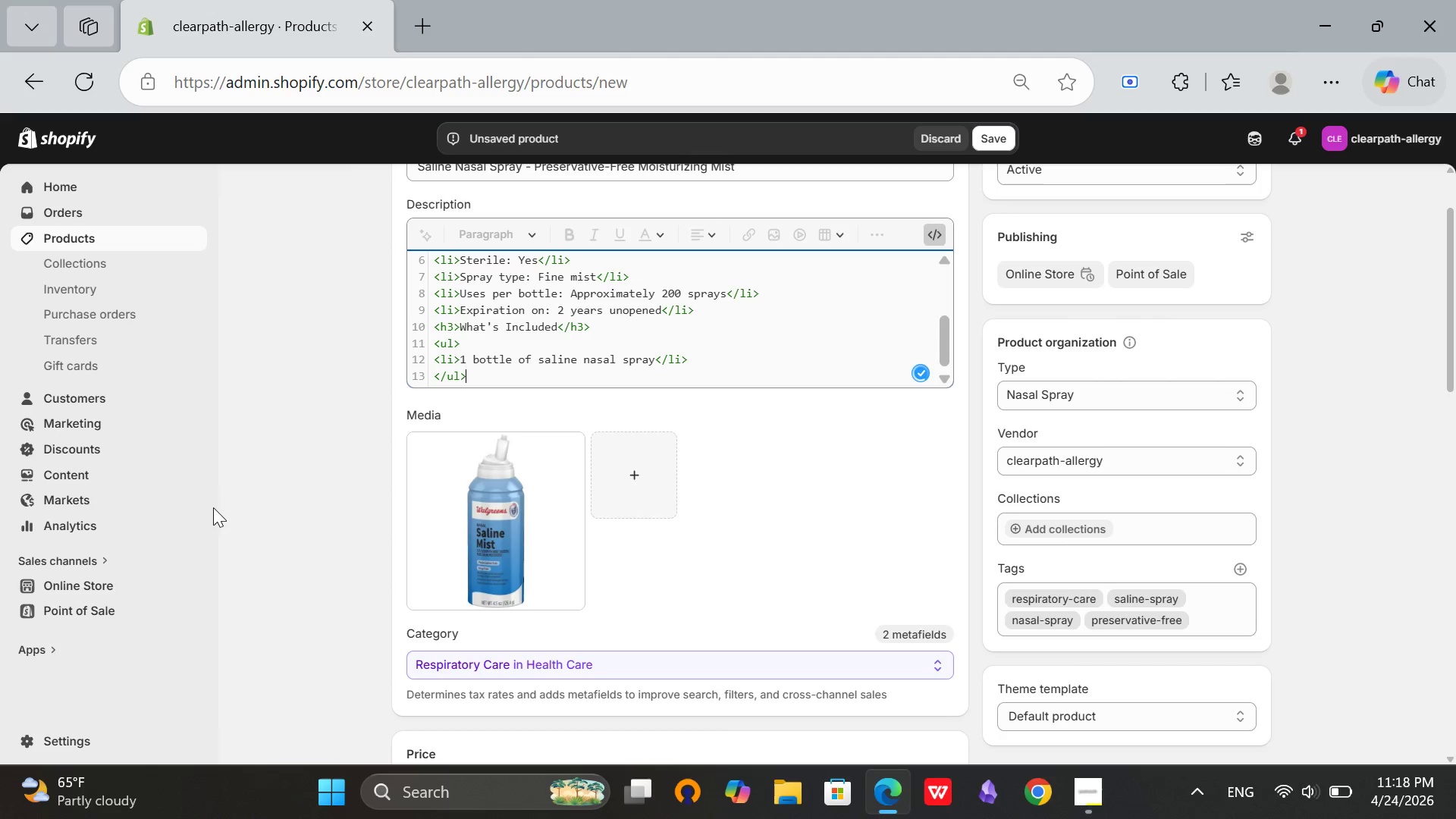 
key(Enter)
 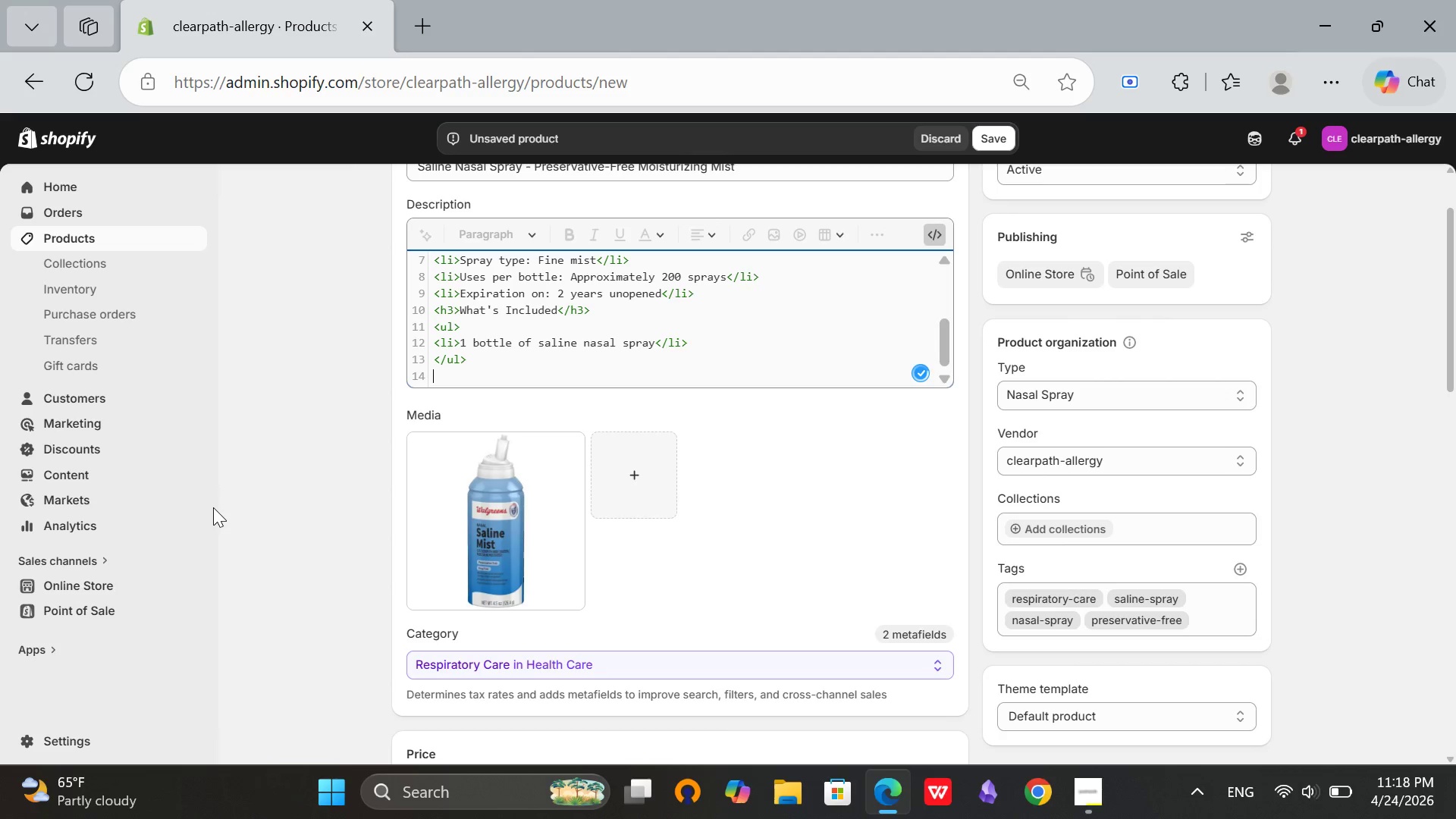 
key(Shift+Comma)
 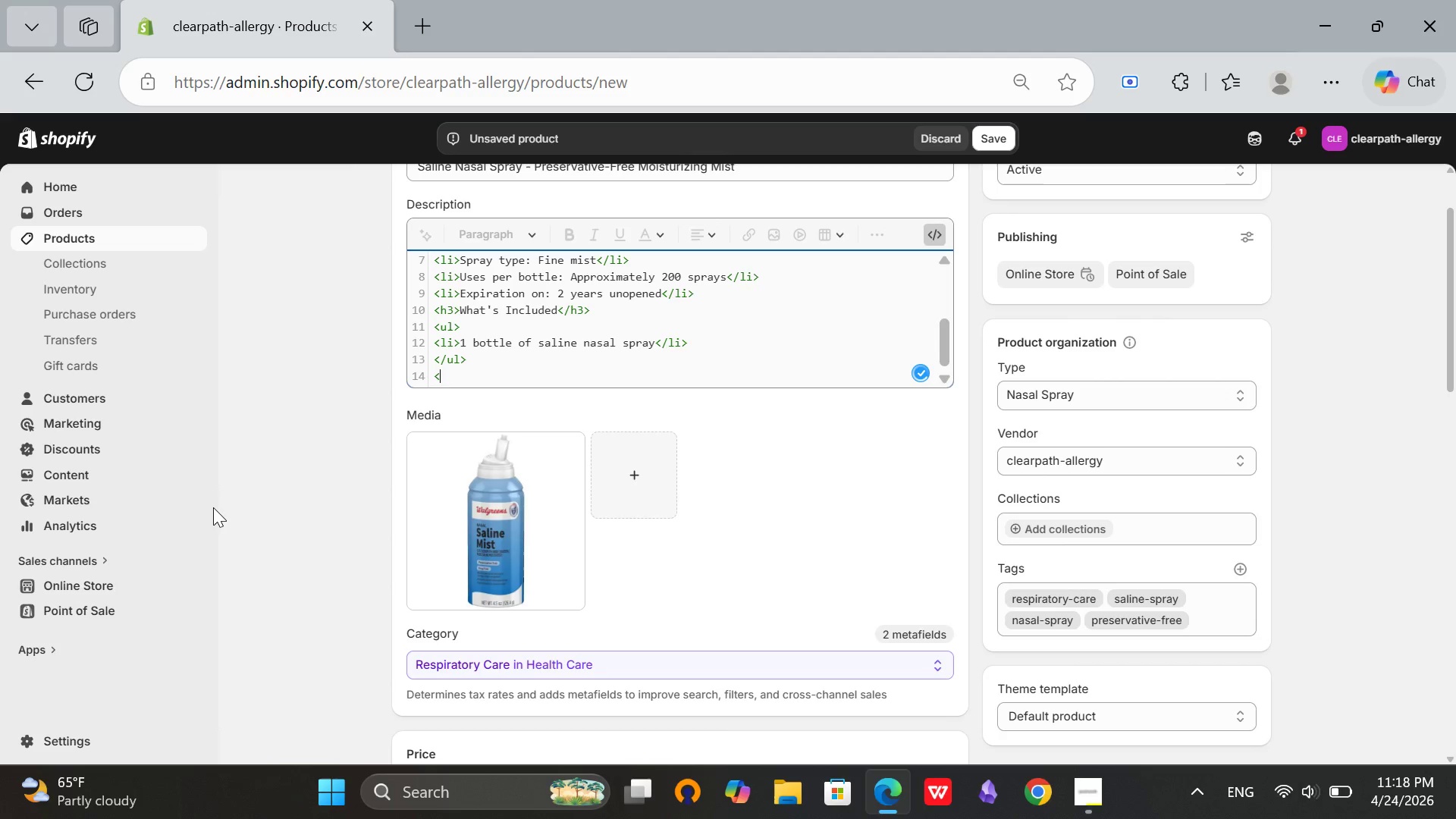 
key(P)
 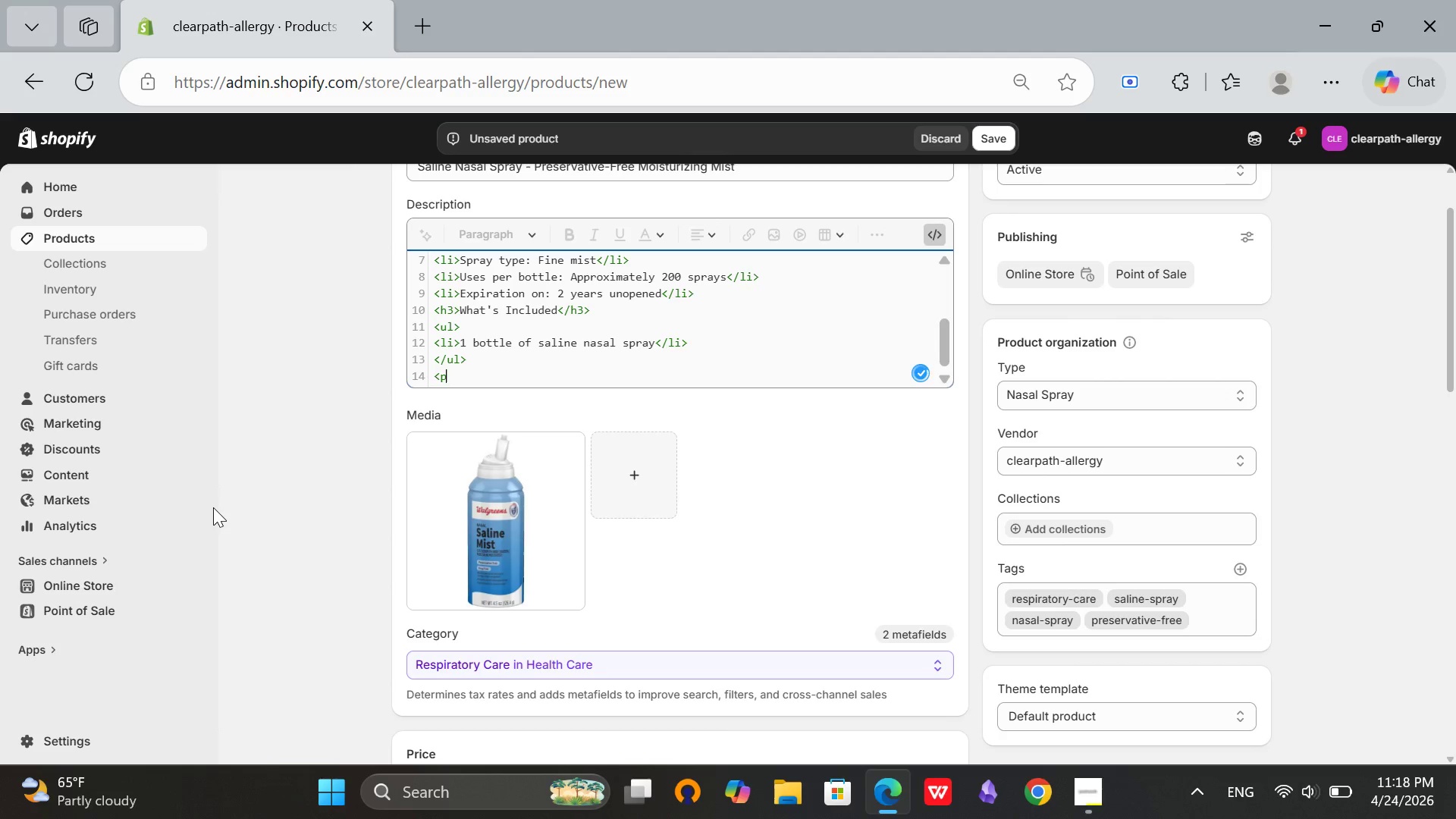 
key(Shift+Period)
 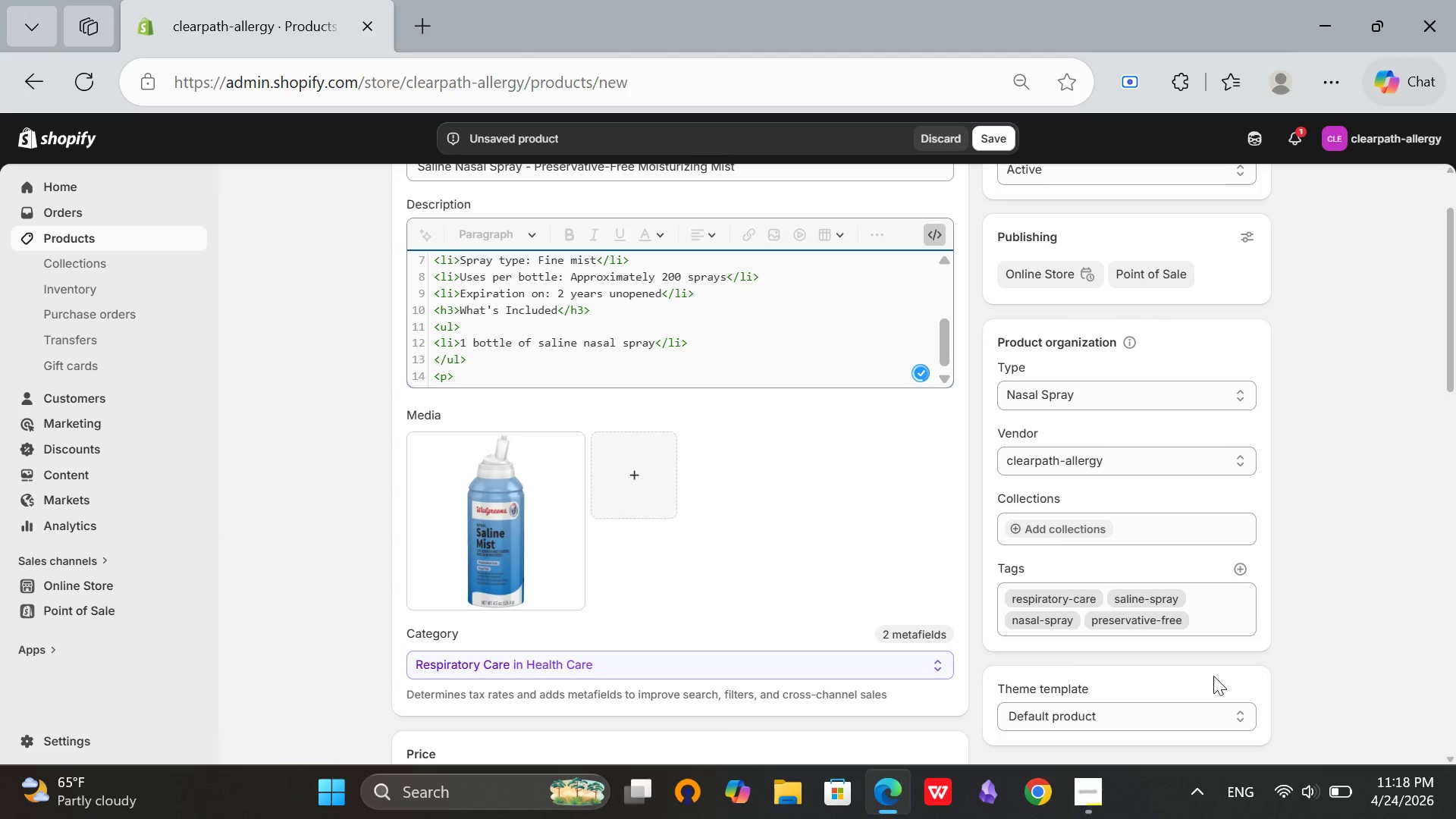 
left_click([1084, 797])